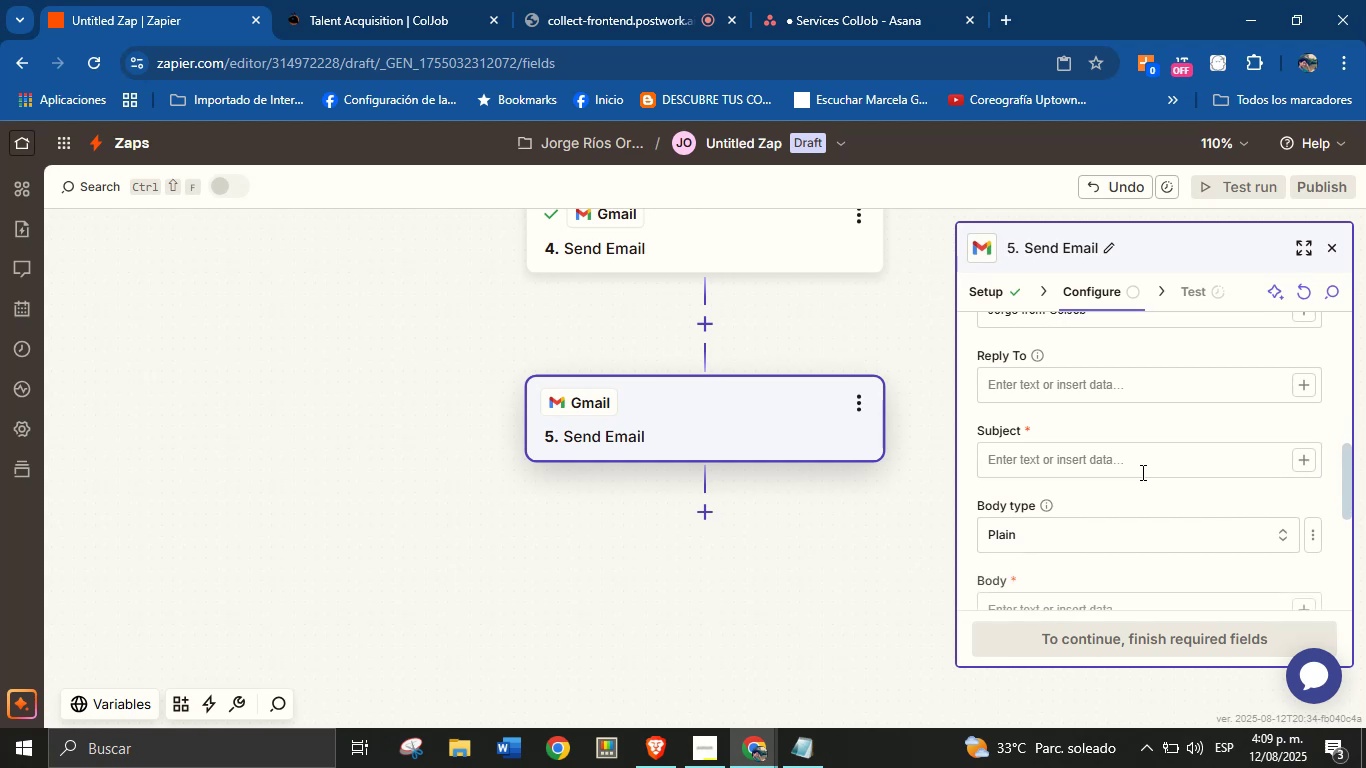 
left_click([1143, 467])
 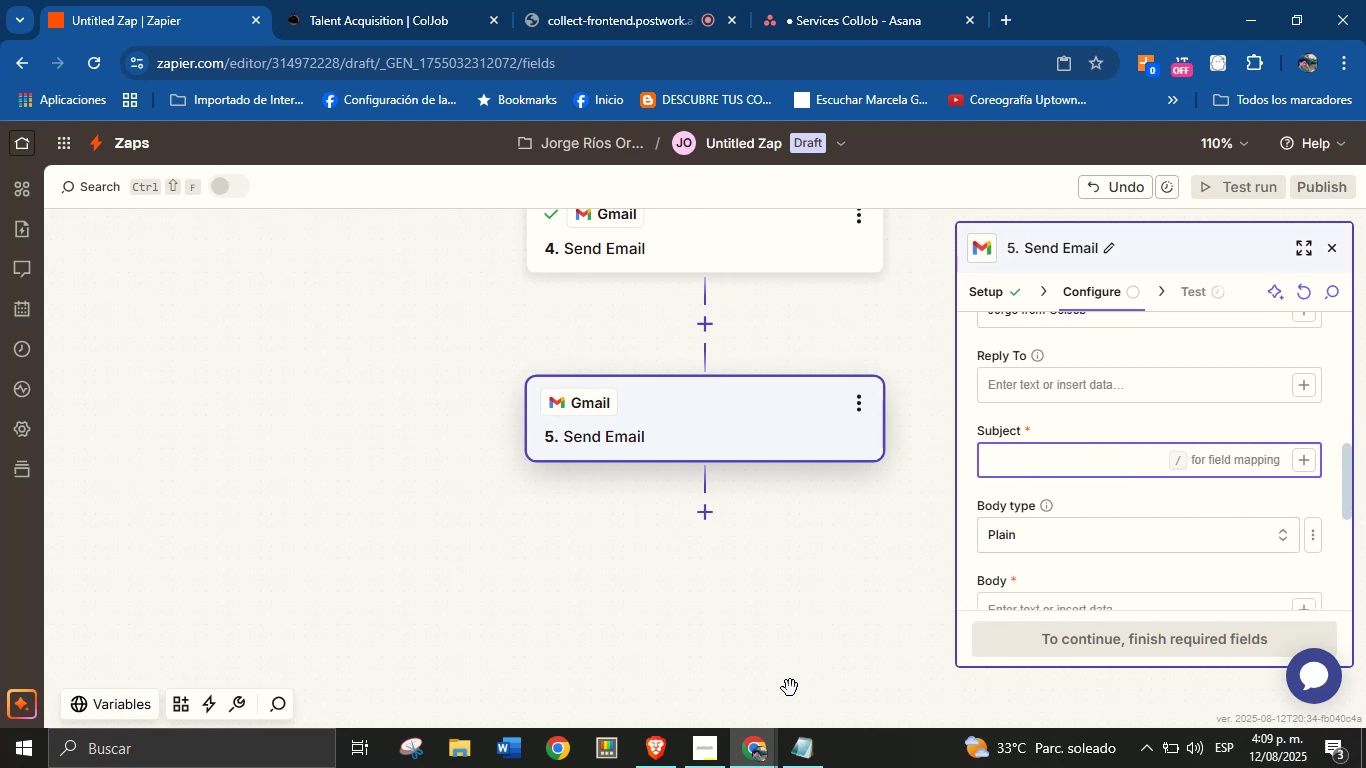 
left_click([823, 755])
 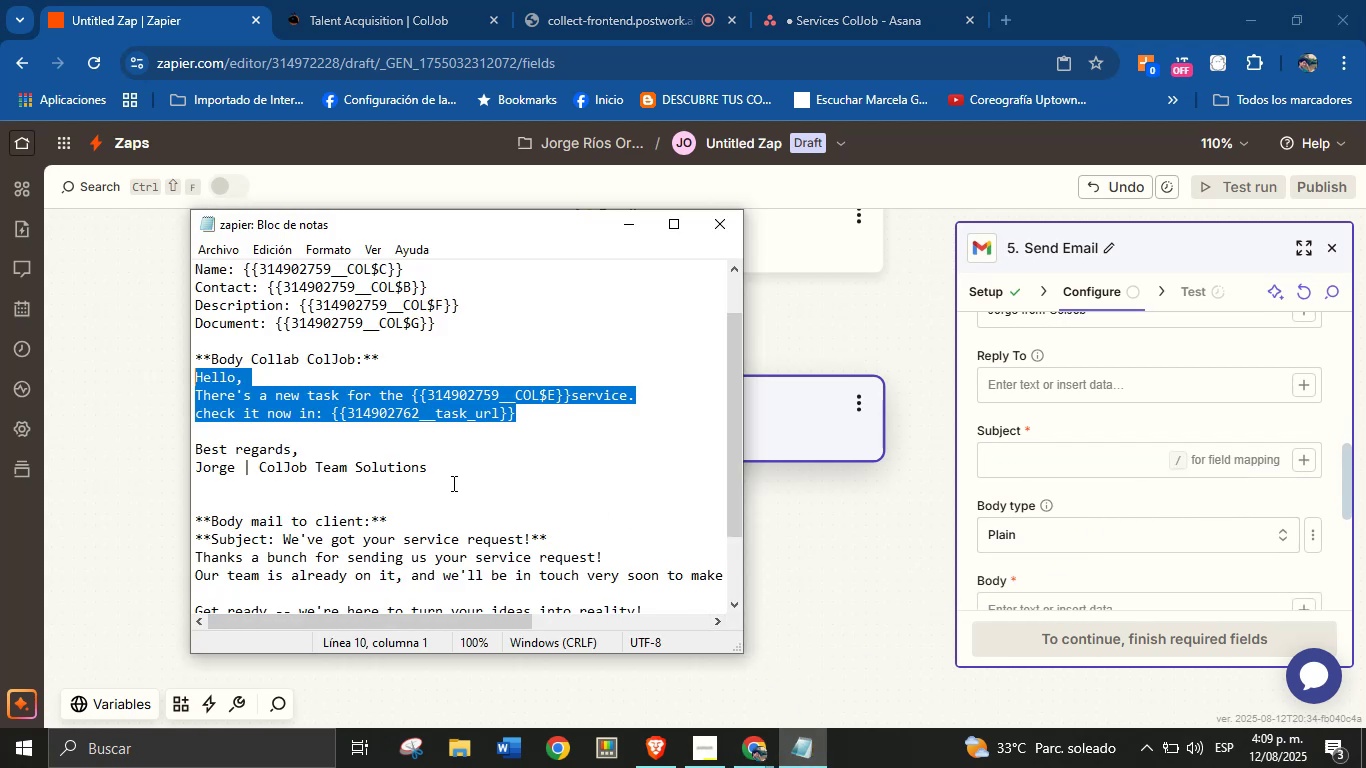 
left_click([387, 532])
 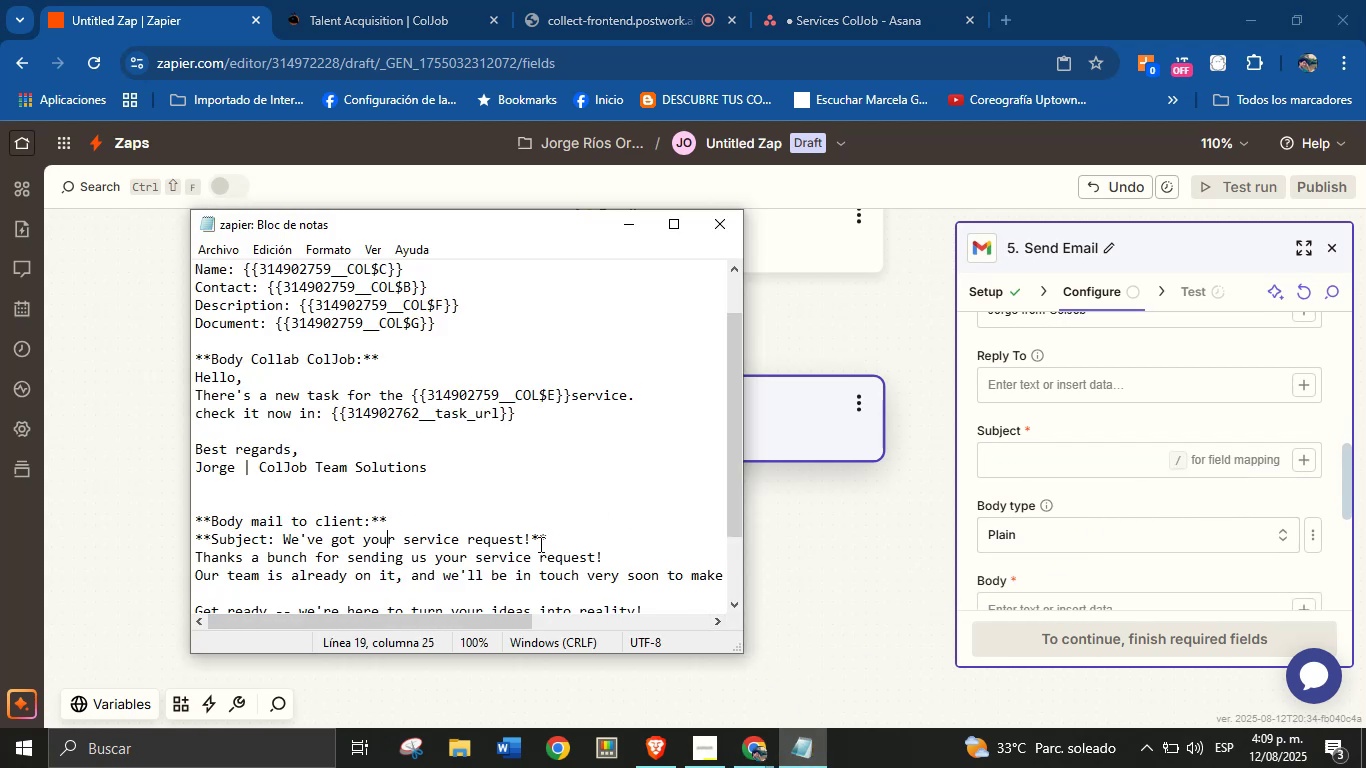 
left_click_drag(start_coordinate=[529, 534], to_coordinate=[284, 539])
 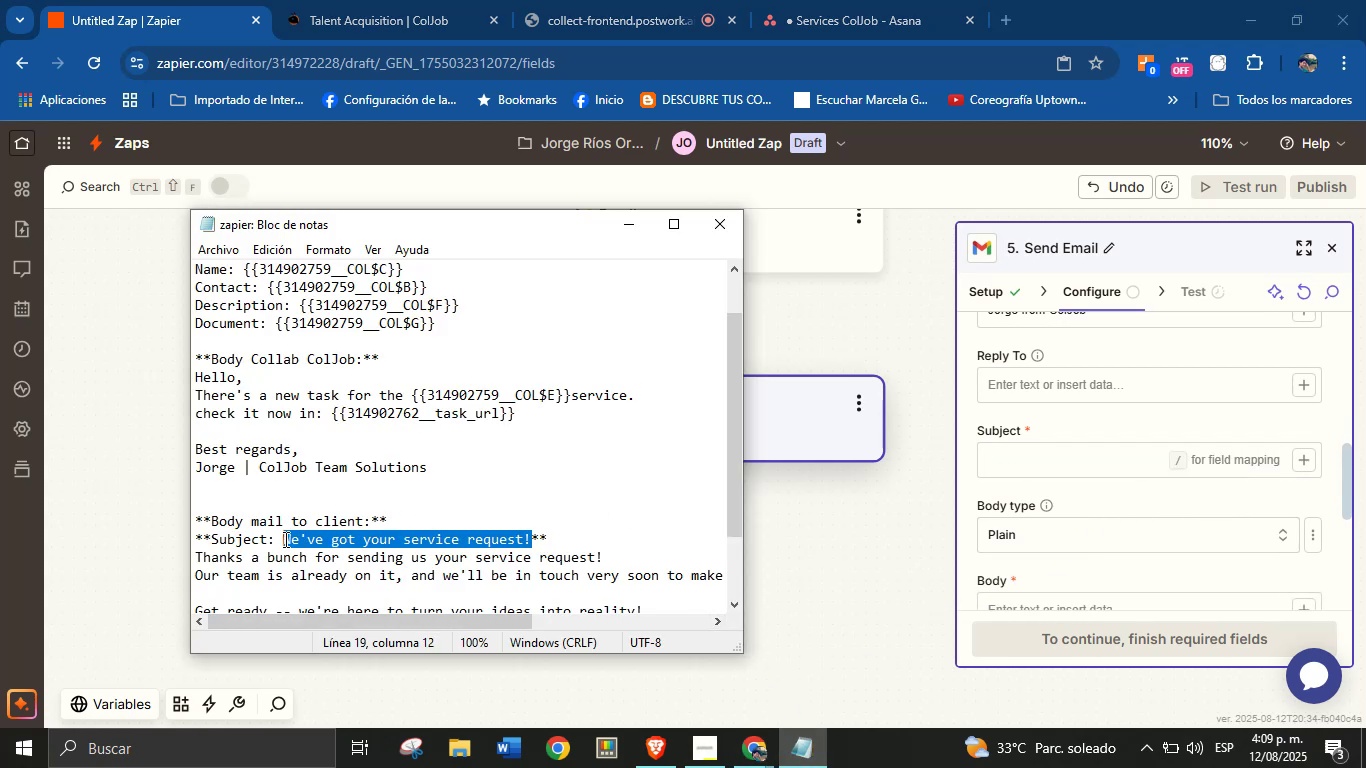 
key(Control+C)
 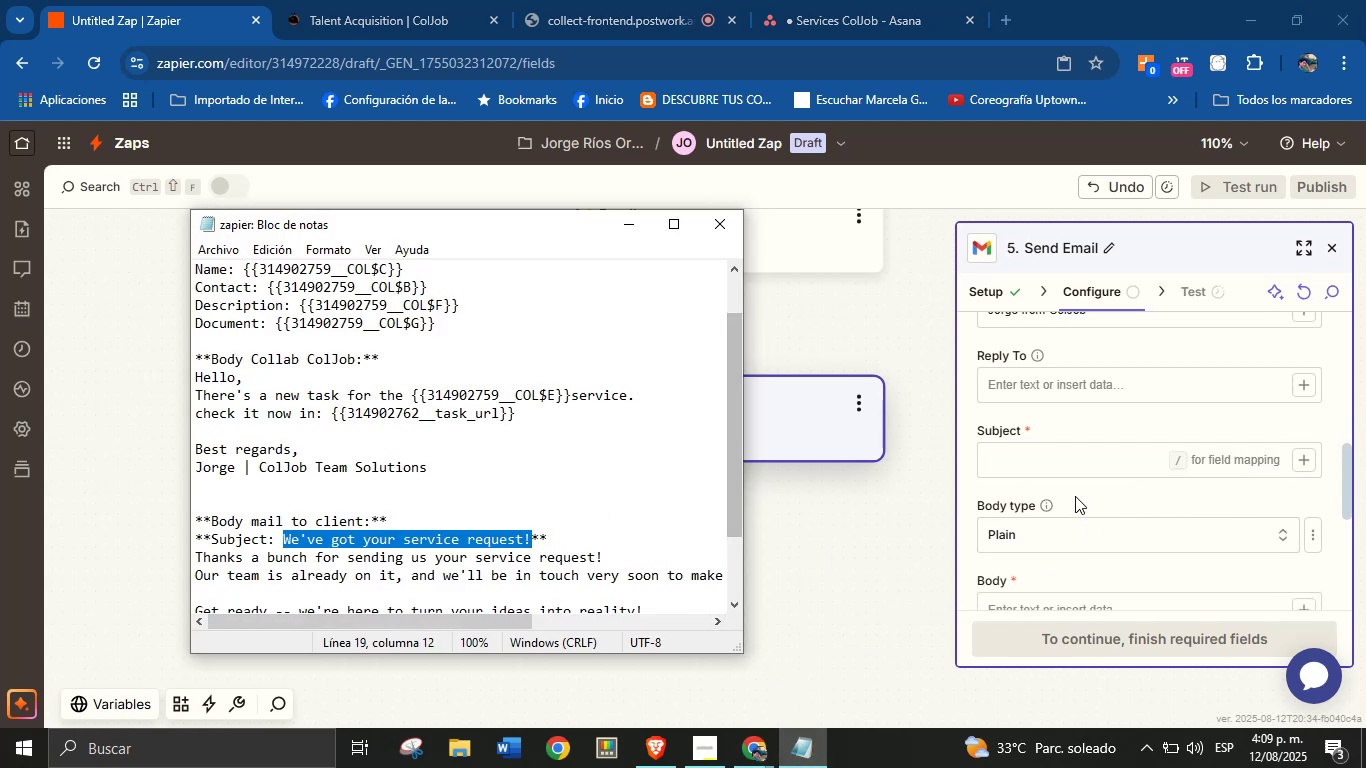 
left_click([1079, 465])
 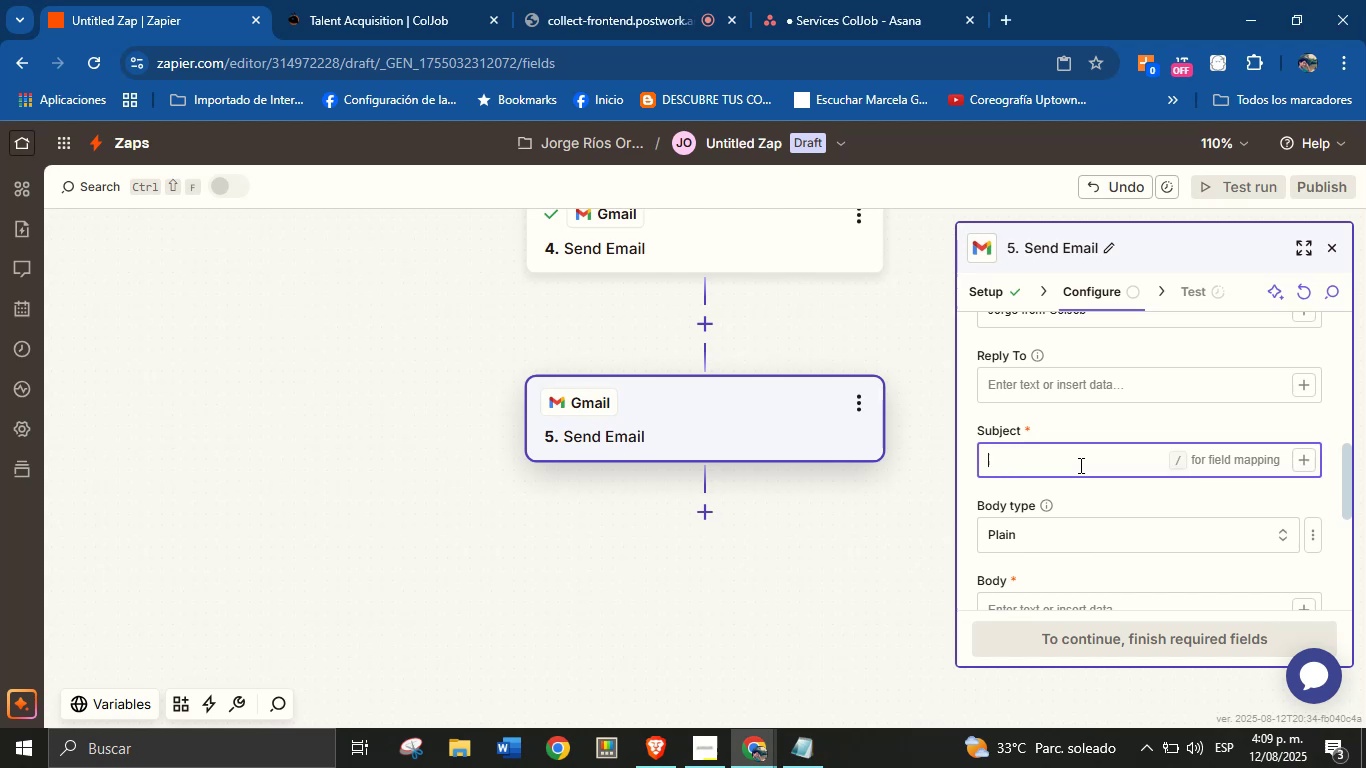 
key(Control+V)
 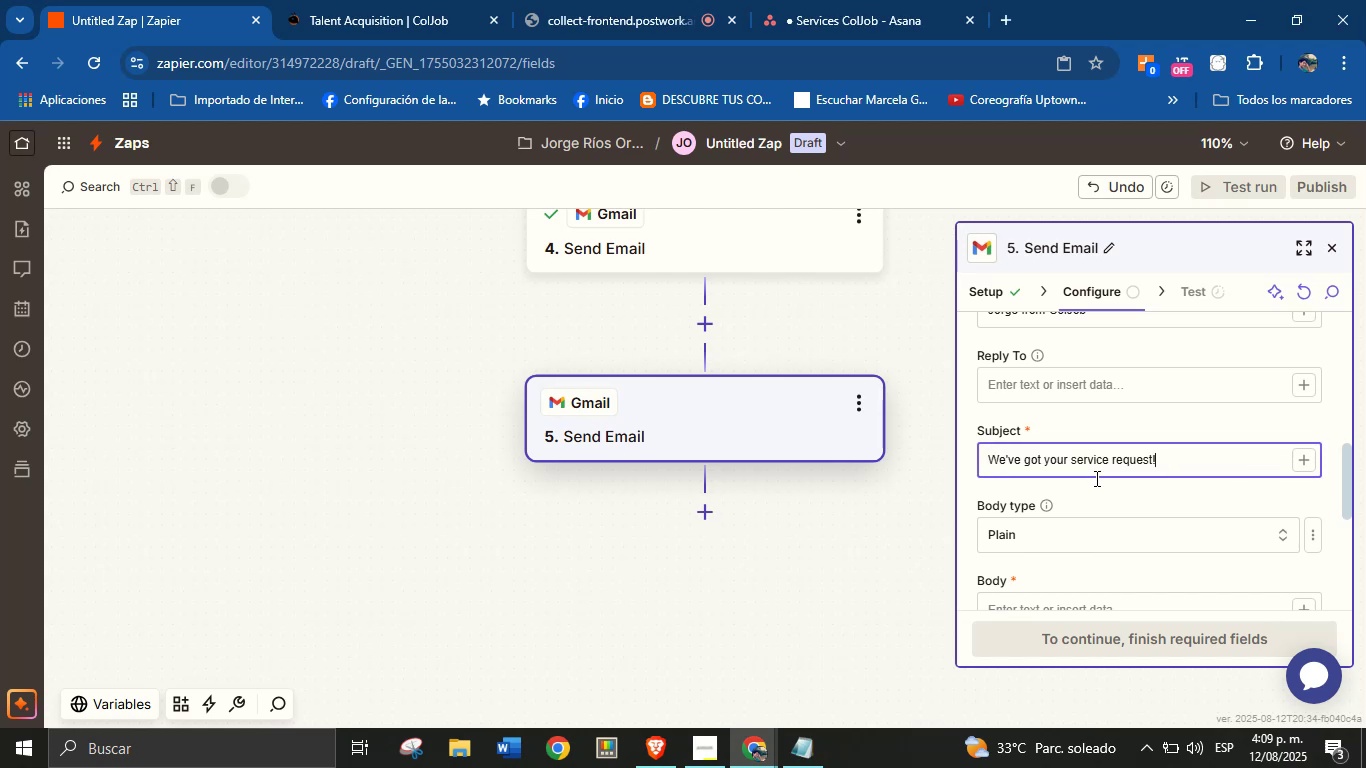 
left_click([1101, 487])
 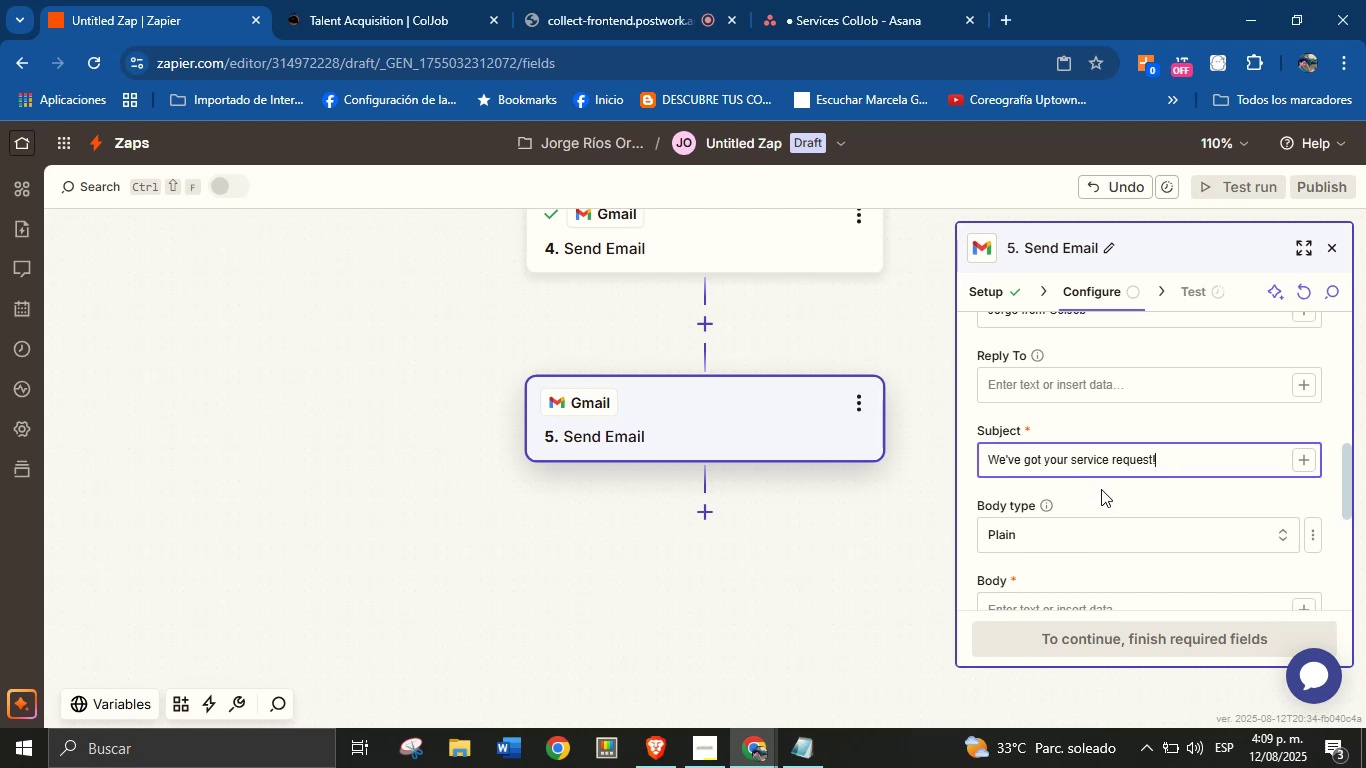 
left_click([1101, 489])
 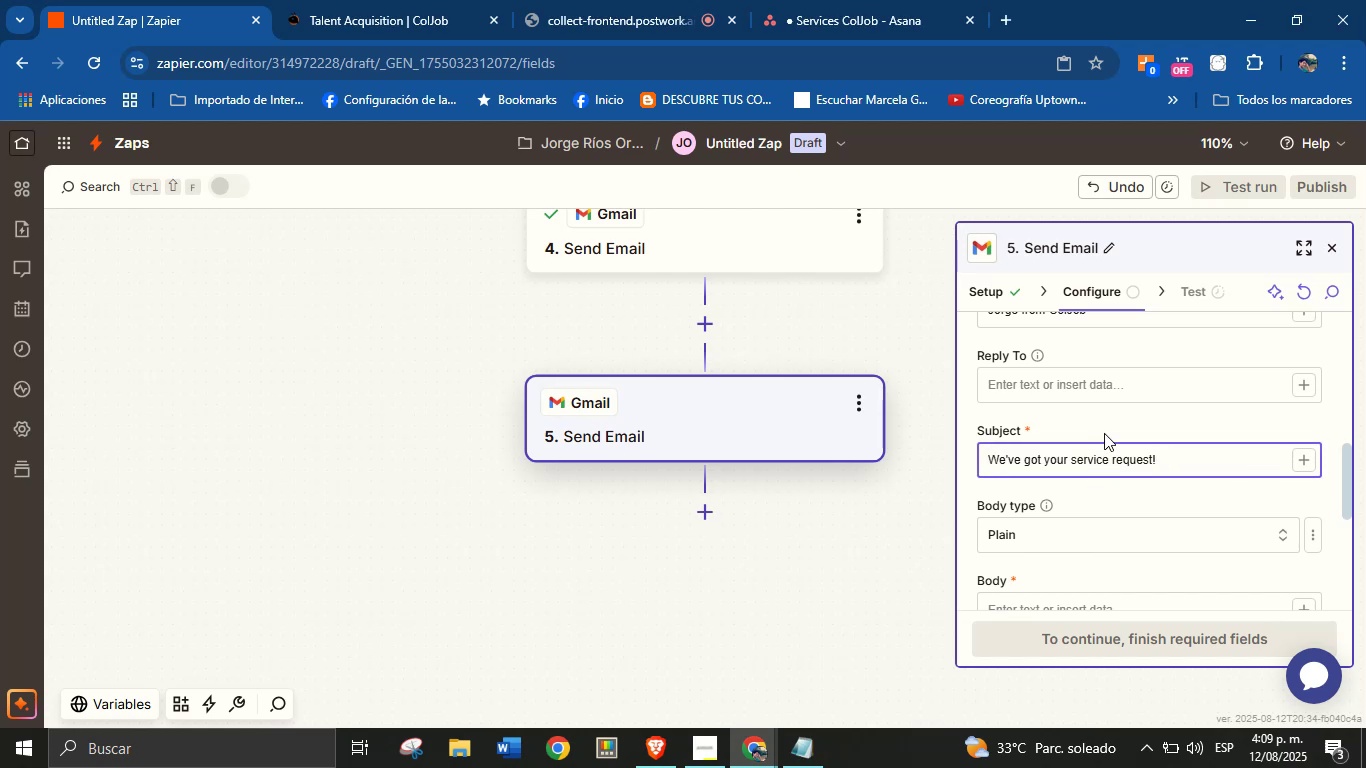 
left_click([1108, 426])
 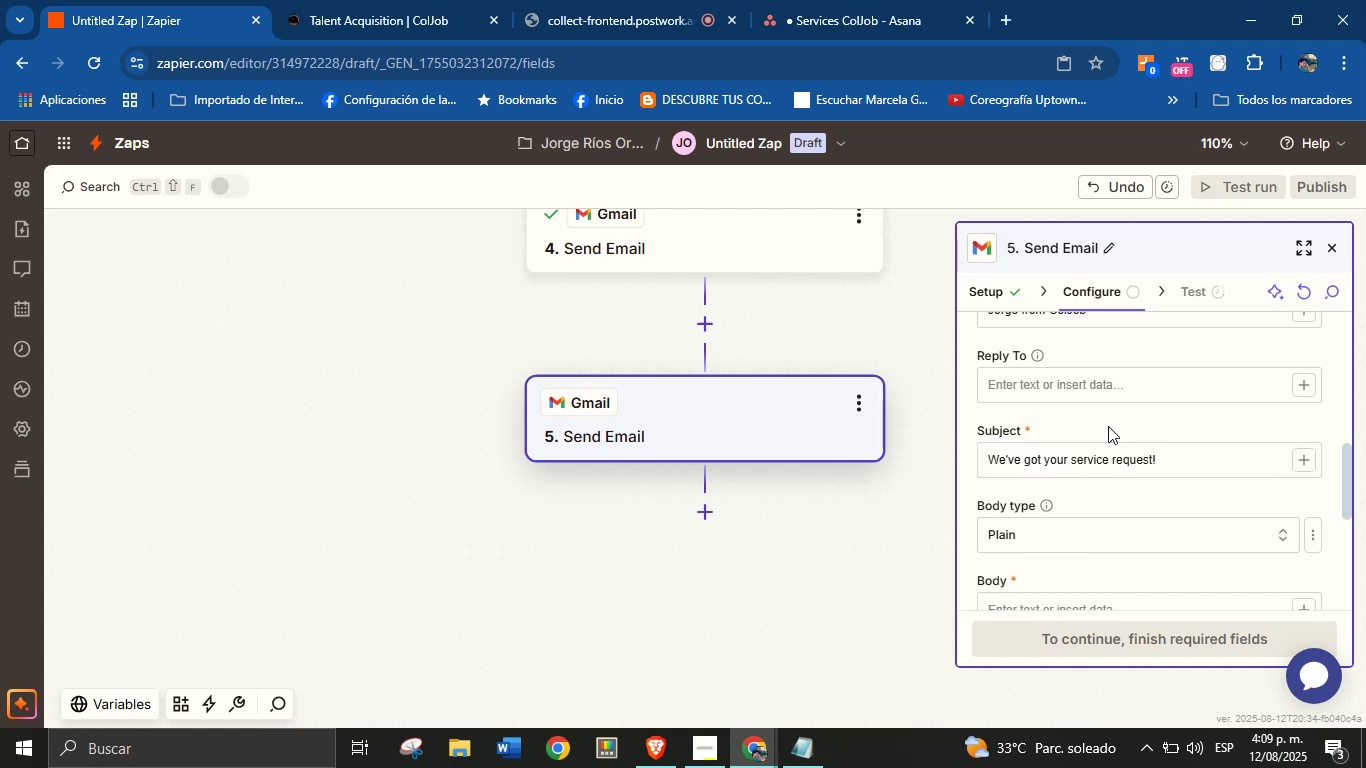 
scroll: coordinate [1101, 453], scroll_direction: down, amount: 1.0
 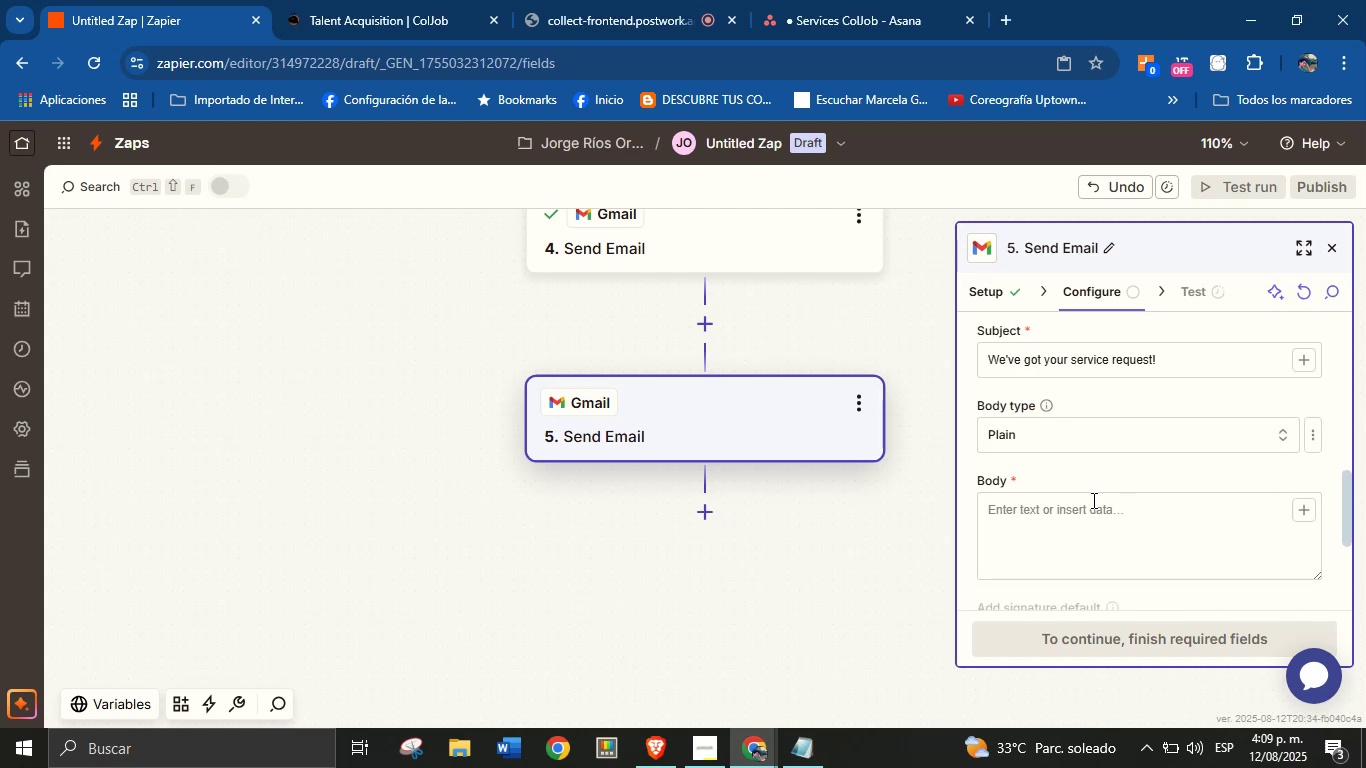 
left_click([1088, 516])
 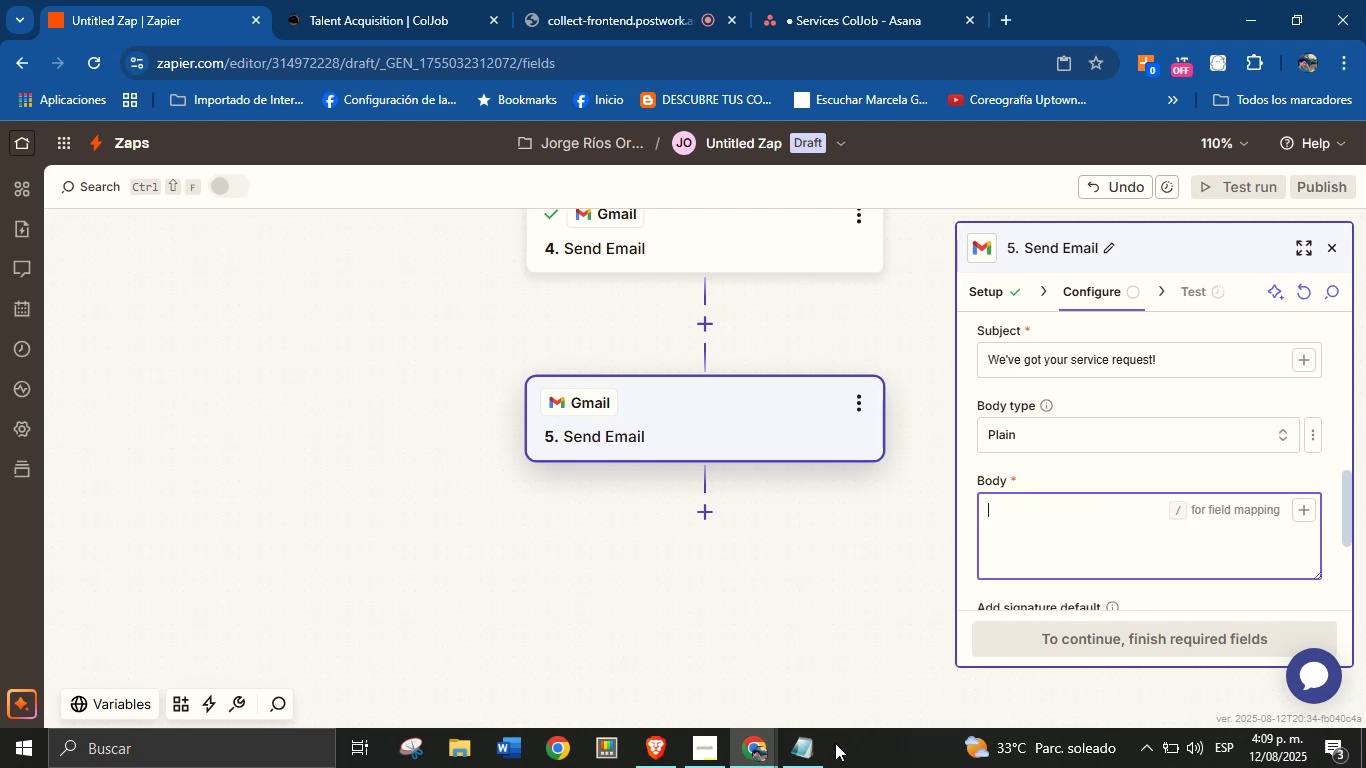 
left_click([813, 767])
 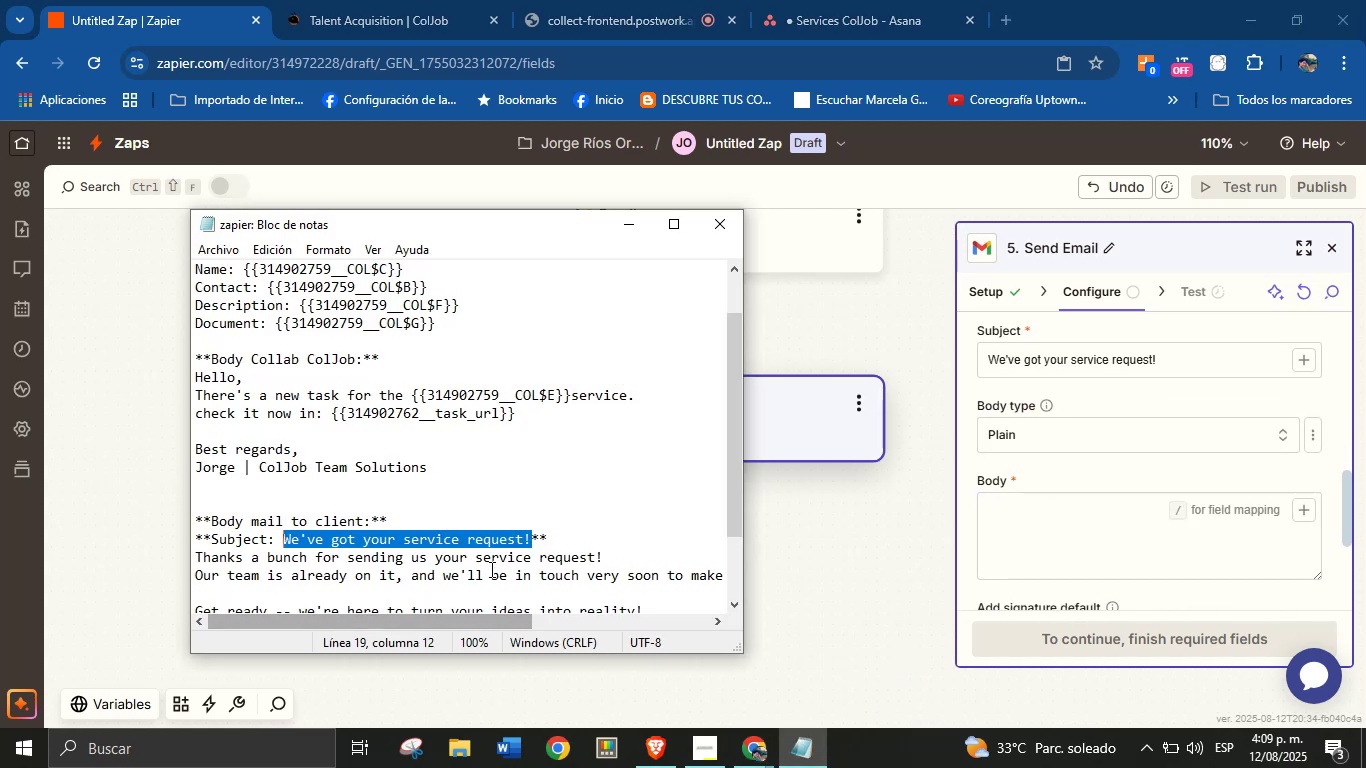 
scroll: coordinate [483, 372], scroll_direction: down, amount: 2.0
 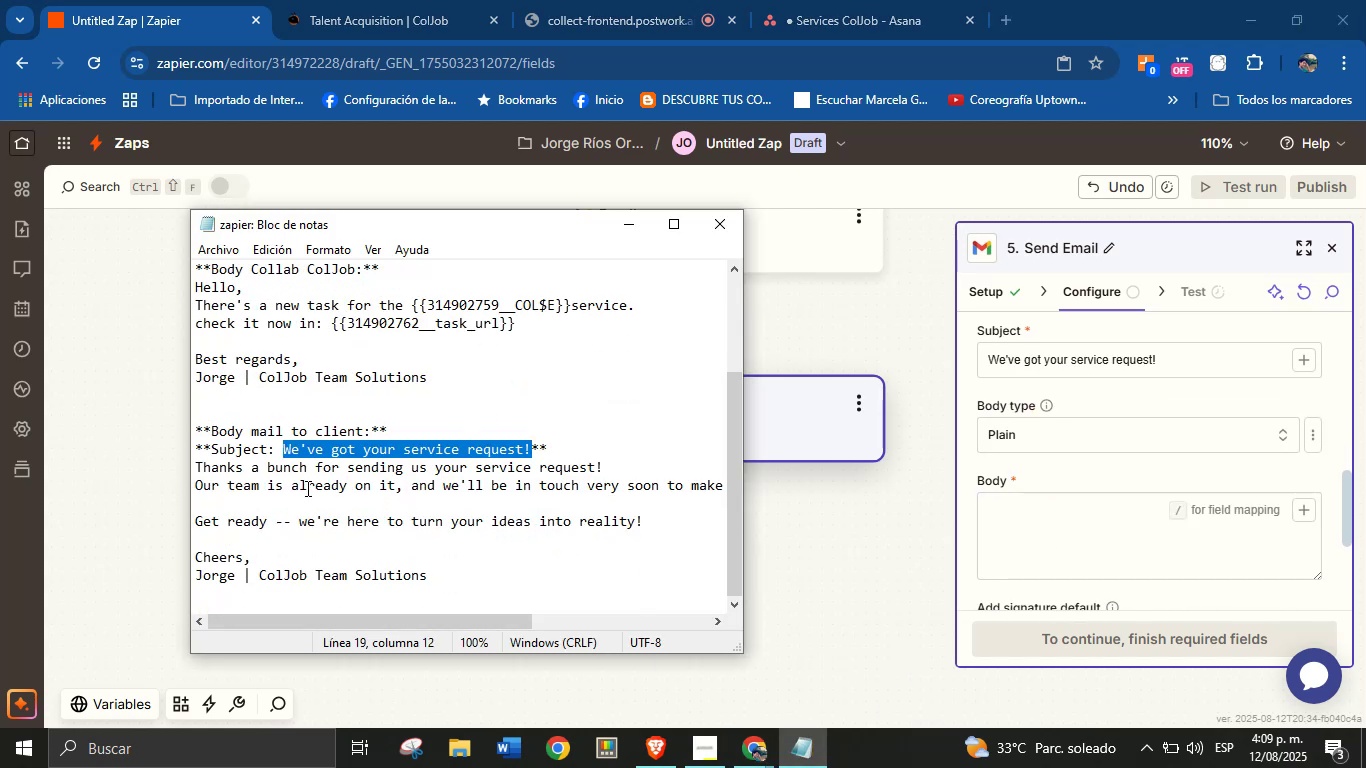 
left_click_drag(start_coordinate=[451, 584], to_coordinate=[198, 467])
 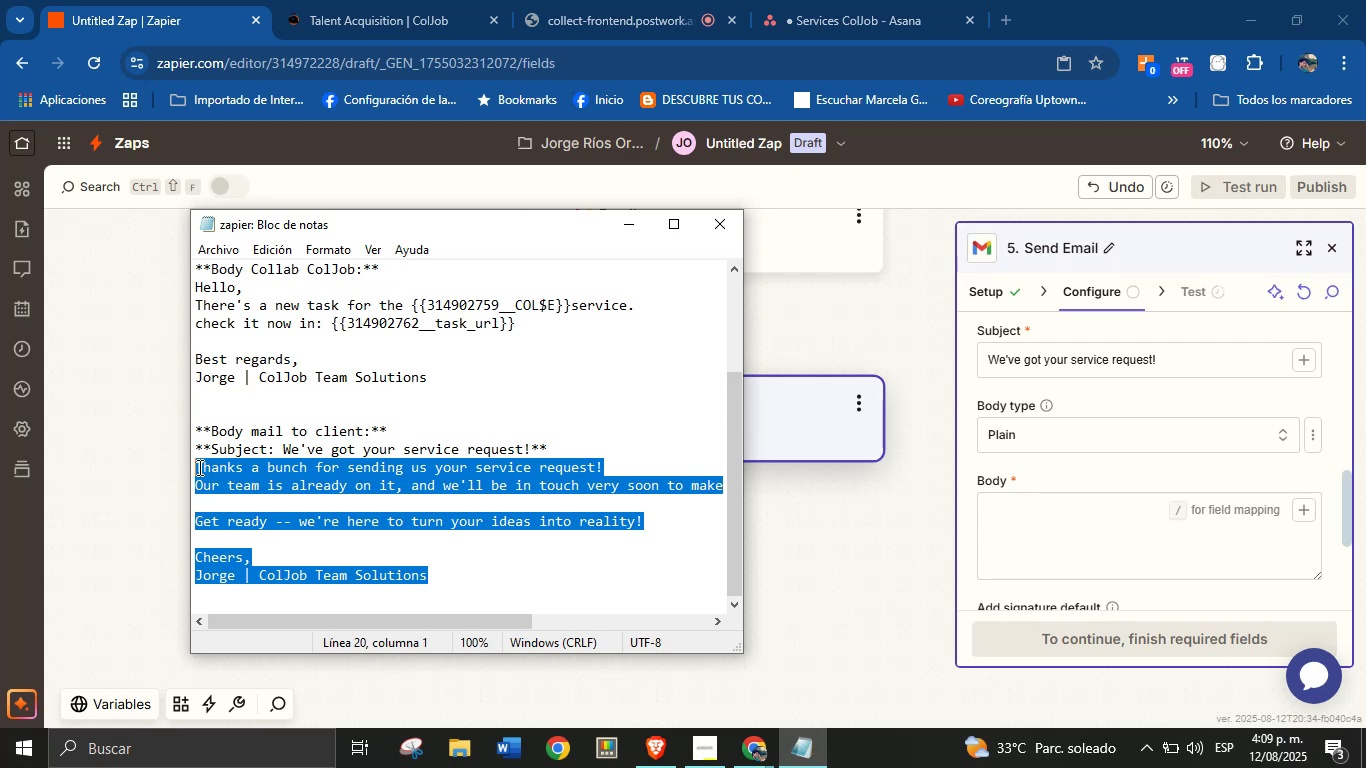 
key(Control+C)
 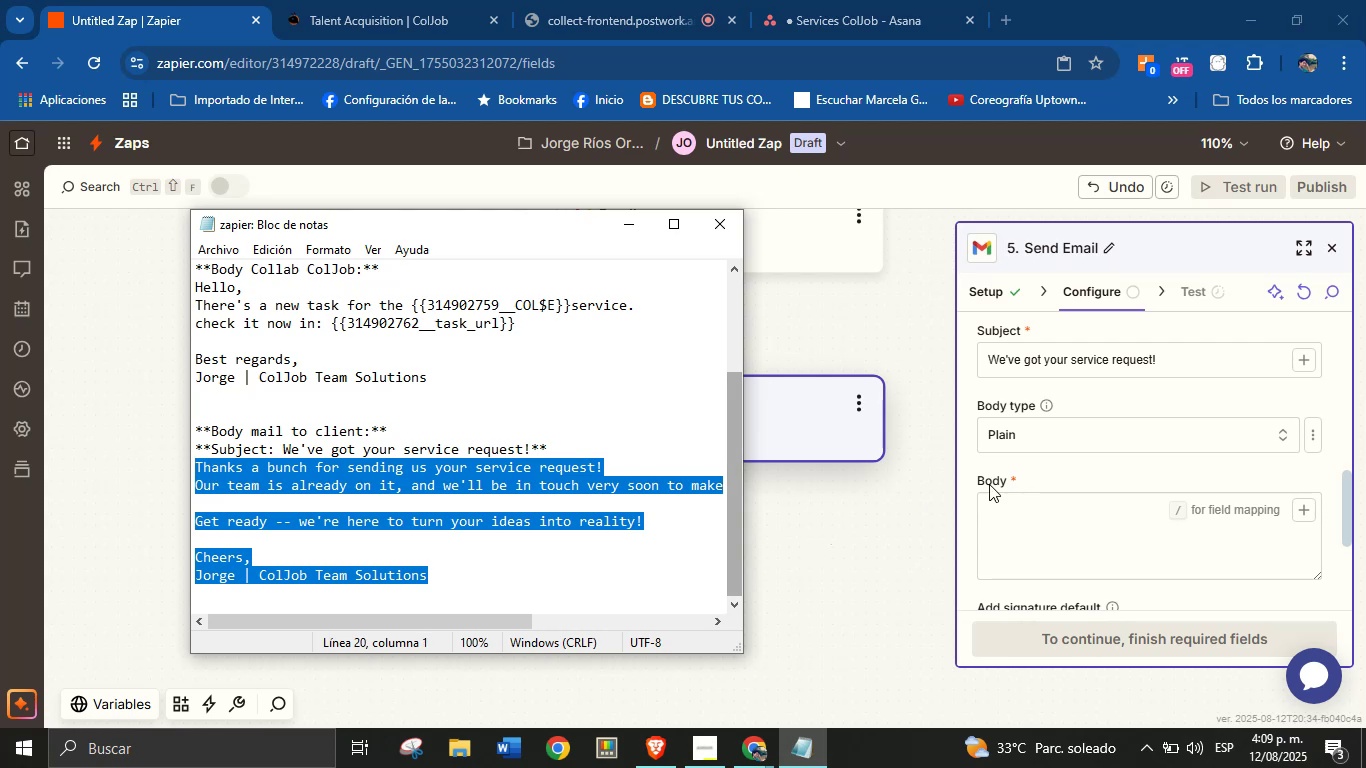 
left_click([1019, 501])
 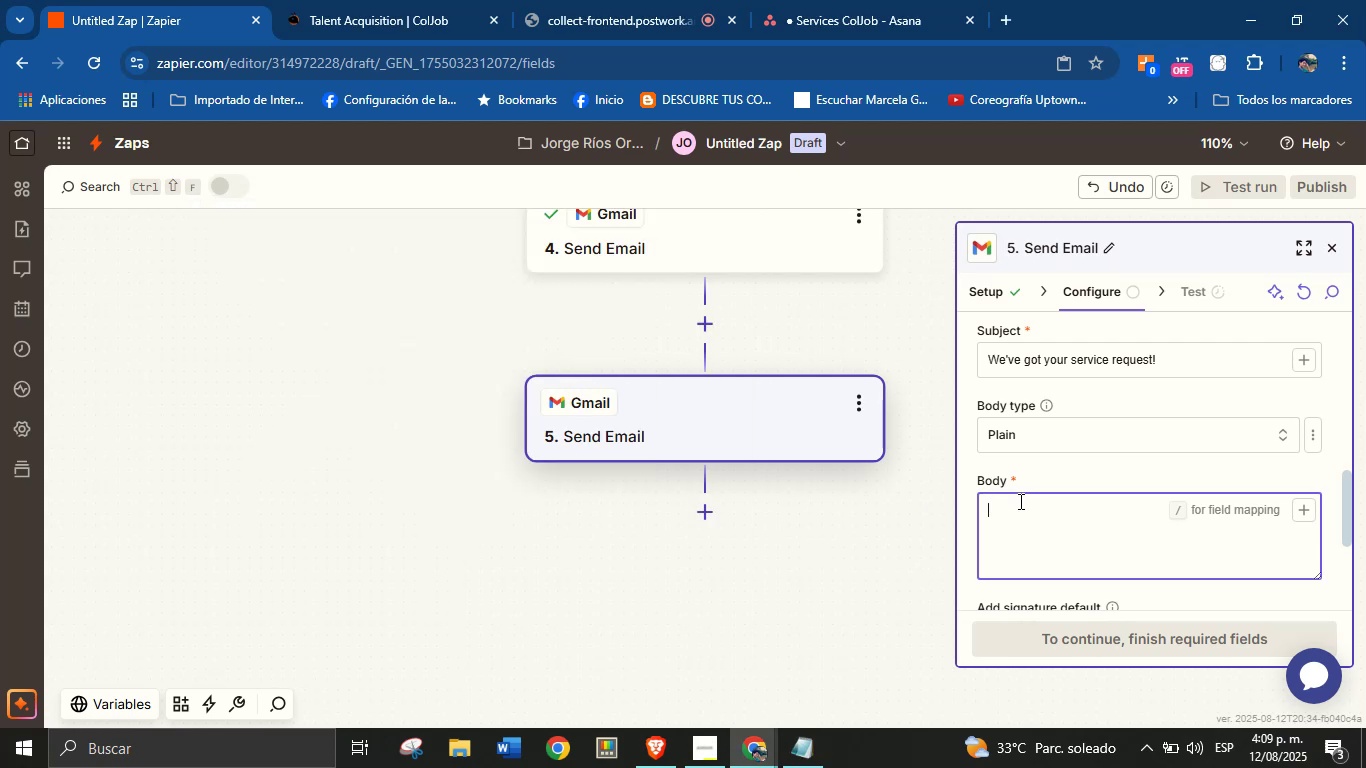 
key(Control+V)
 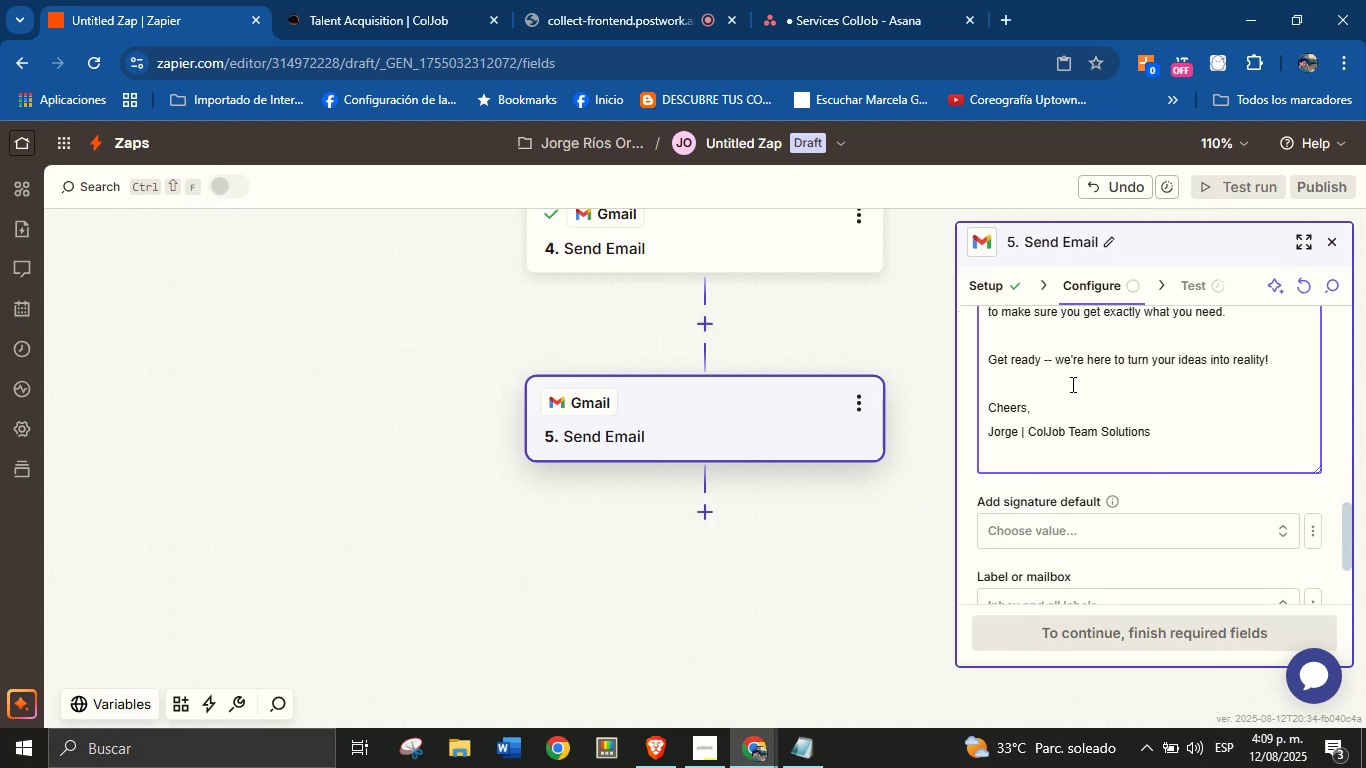 
key(Backspace)
 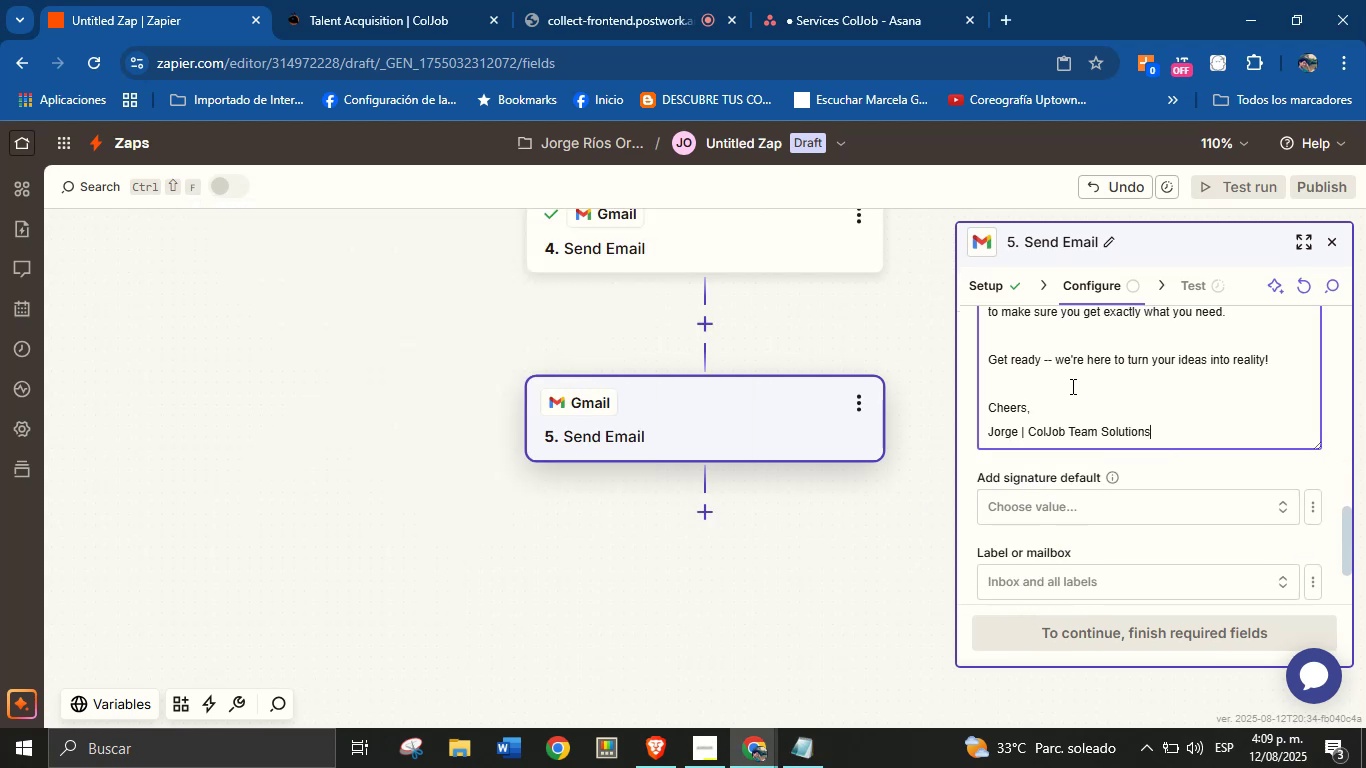 
scroll: coordinate [1093, 428], scroll_direction: up, amount: 2.0
 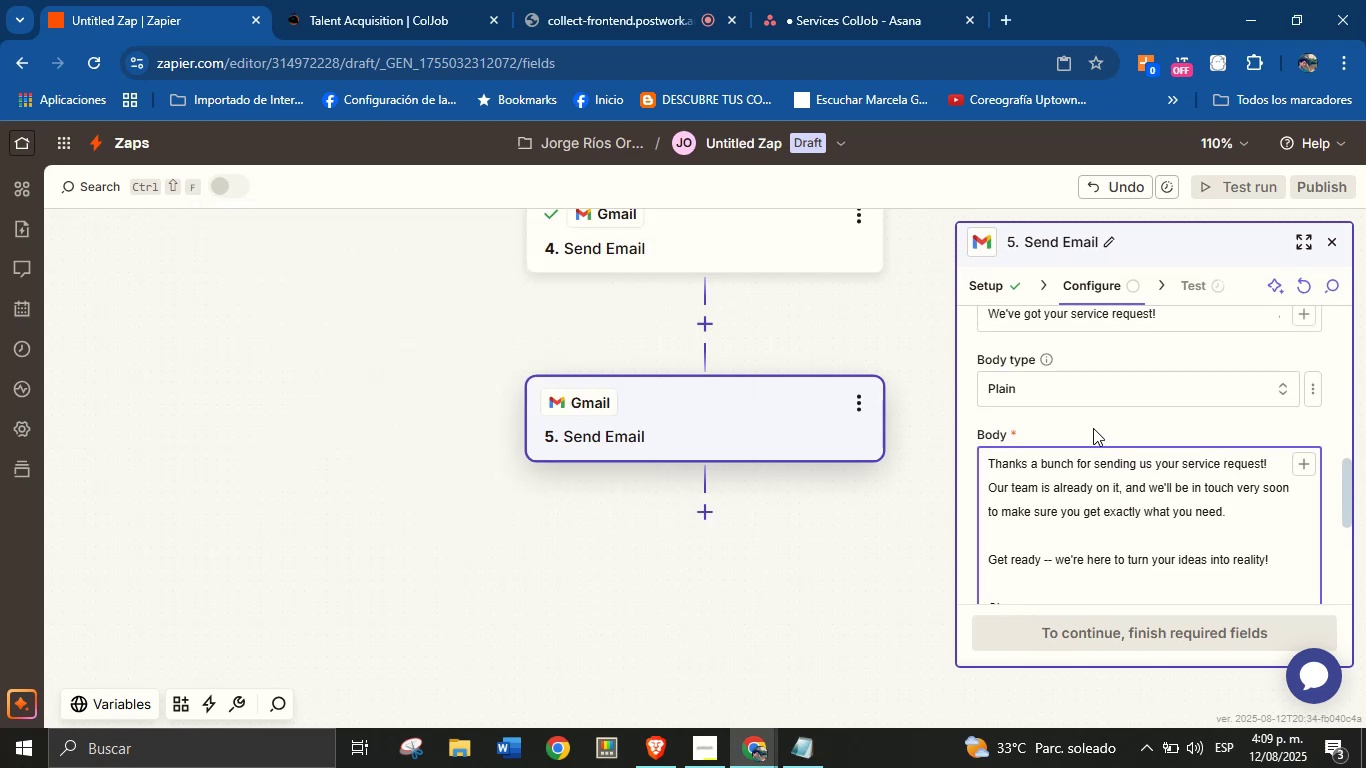 
left_click([1093, 428])
 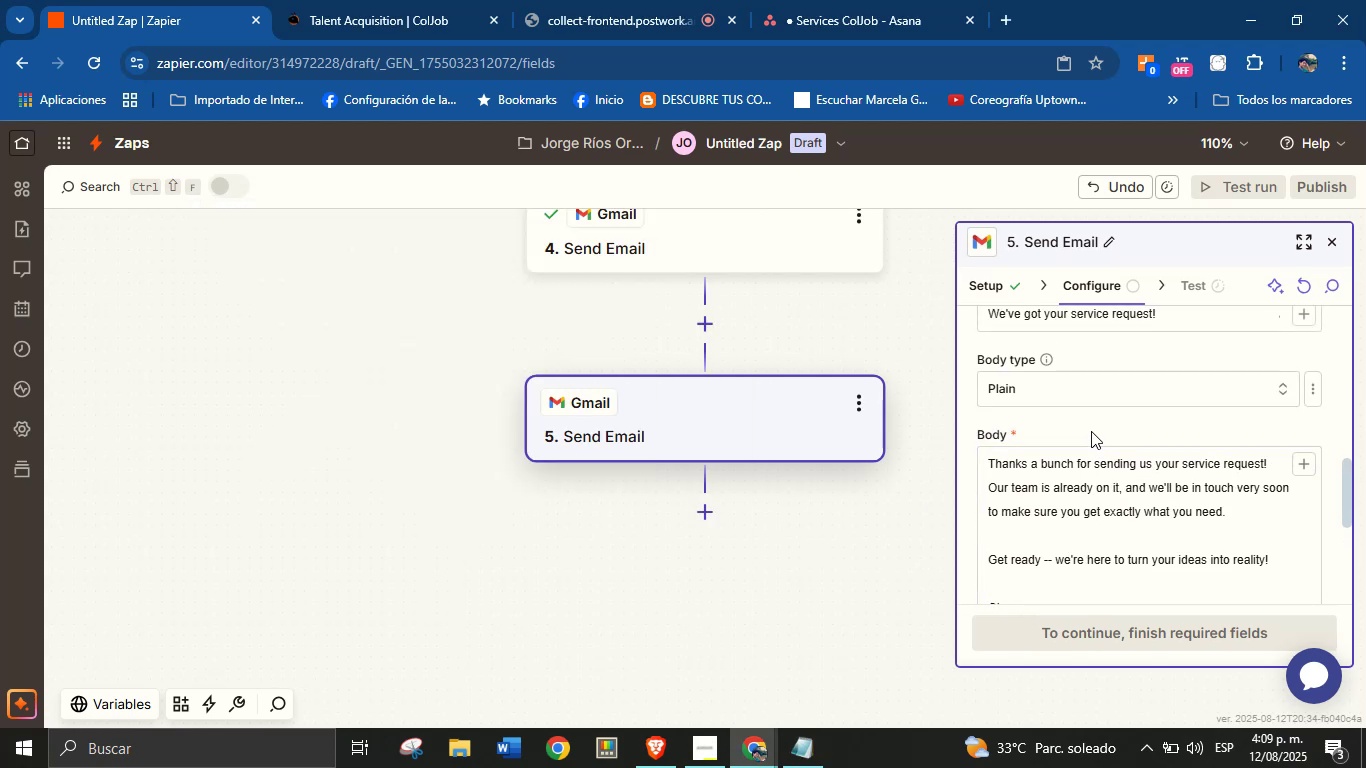 
scroll: coordinate [1091, 432], scroll_direction: up, amount: 1.0
 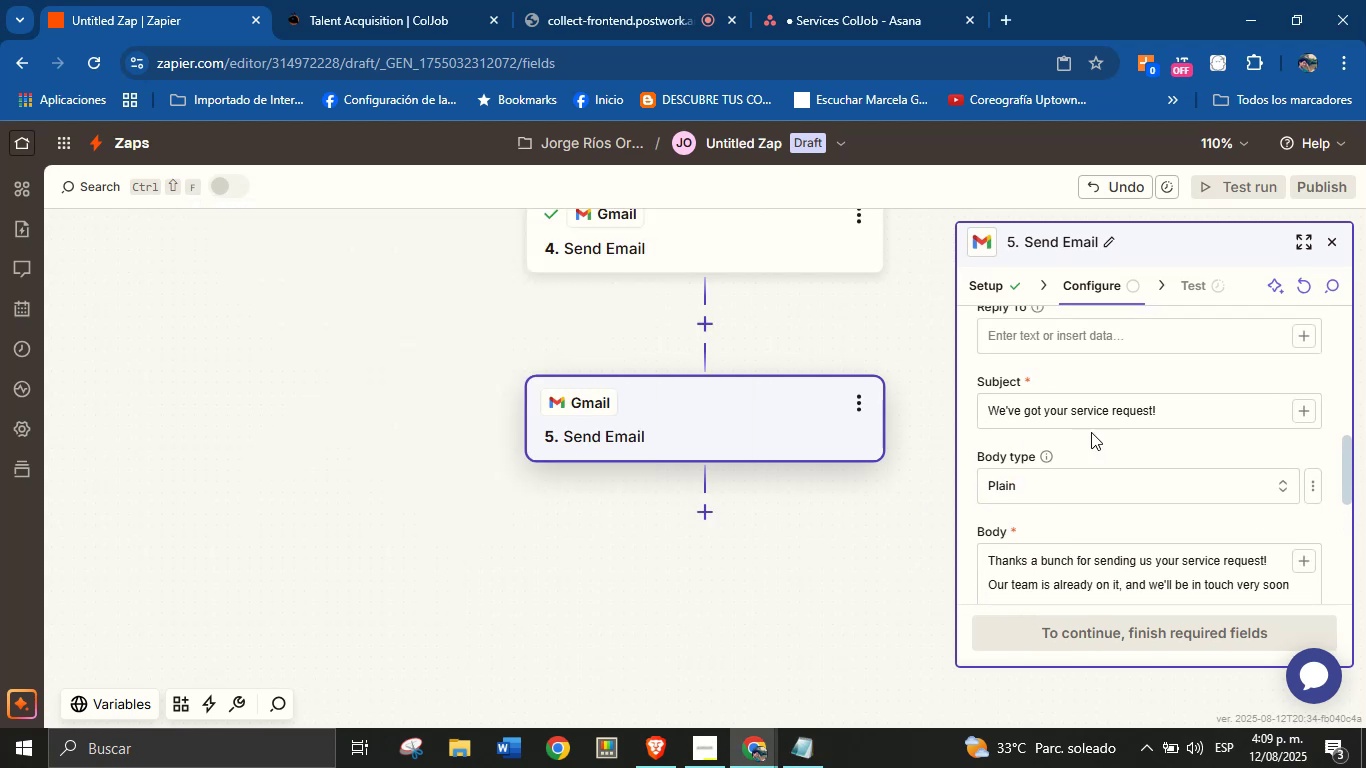 
scroll: coordinate [1089, 452], scroll_direction: down, amount: 7.0
 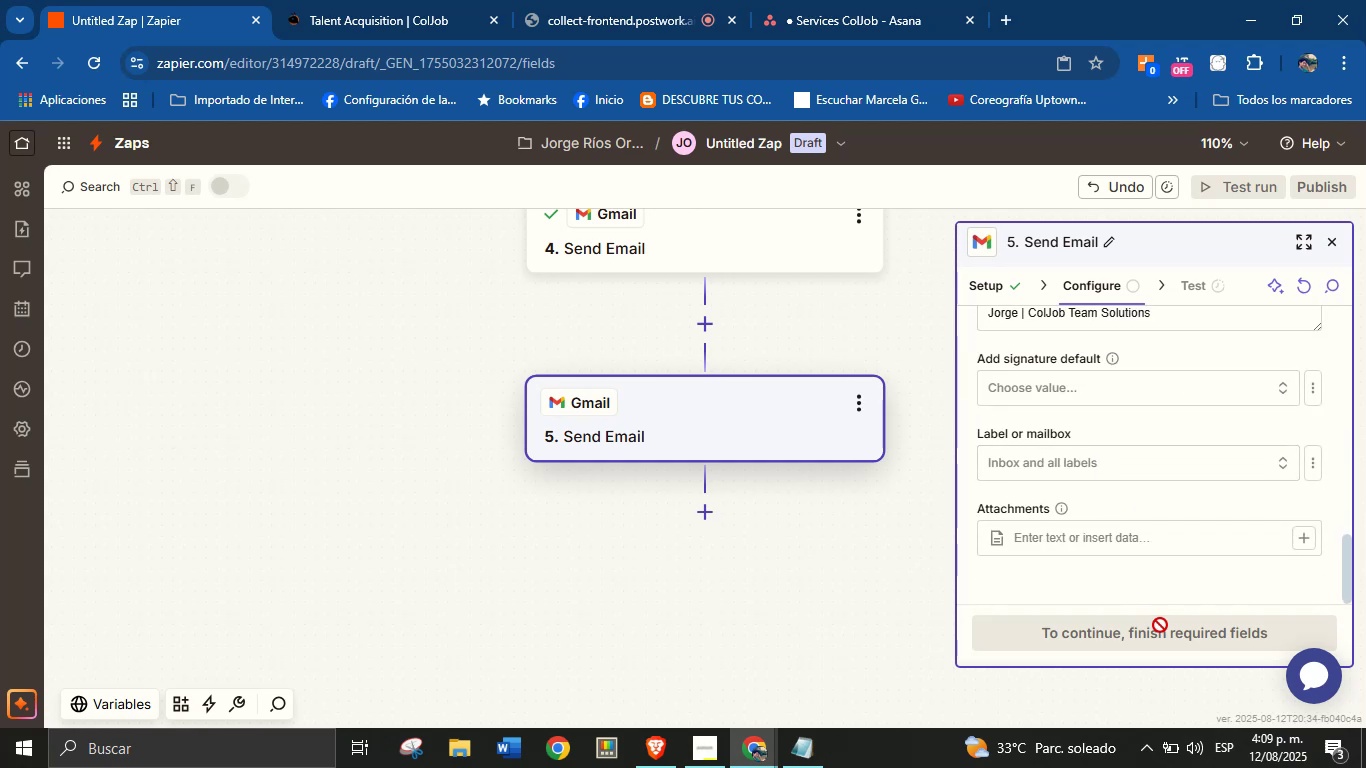 
left_click([1164, 591])
 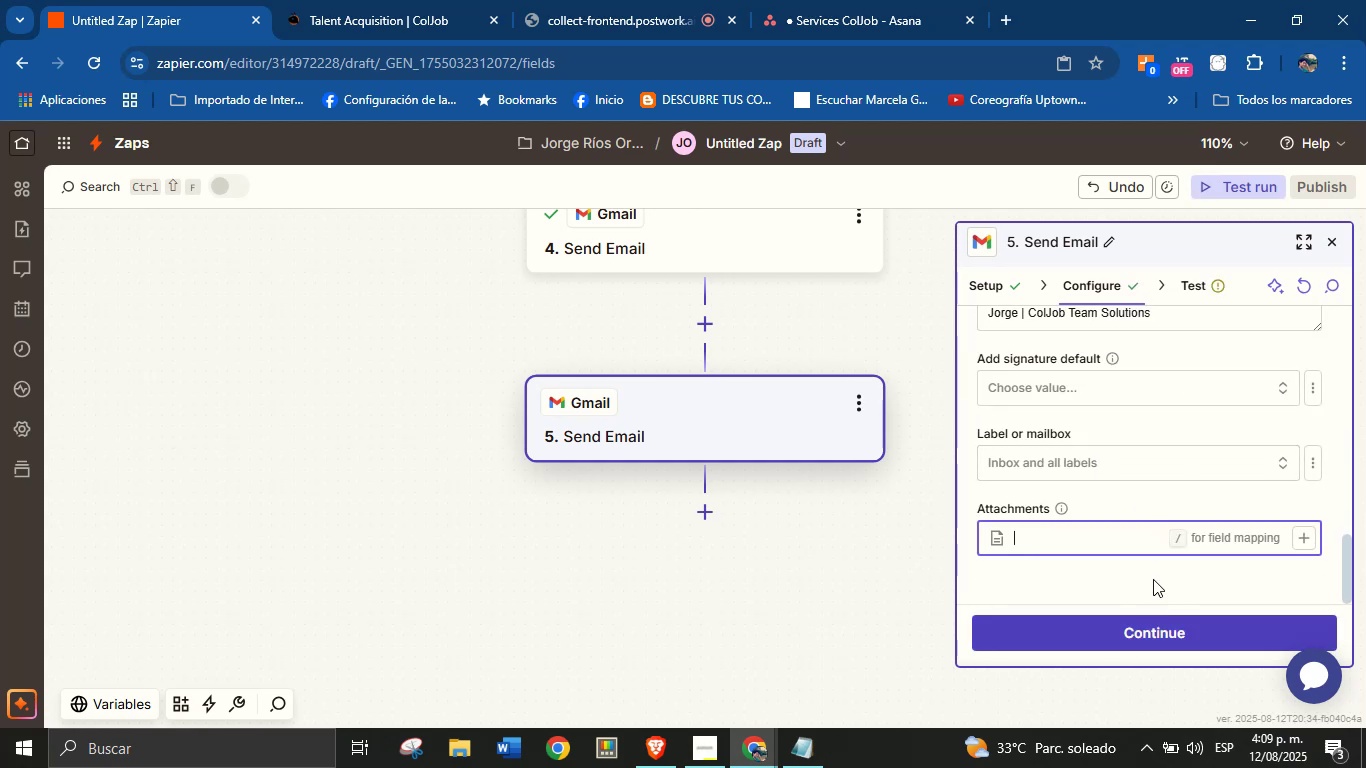 
left_click([1142, 631])
 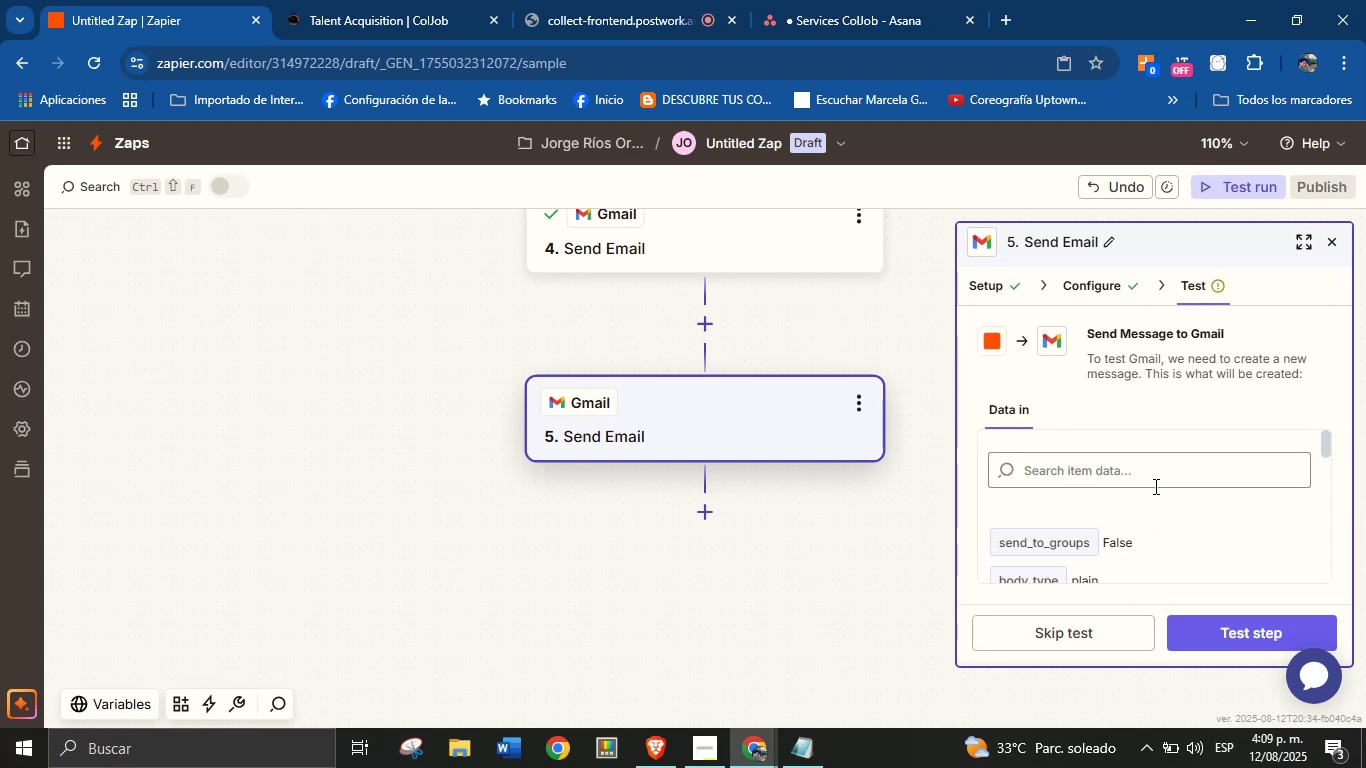 
scroll: coordinate [1151, 488], scroll_direction: down, amount: 2.0
 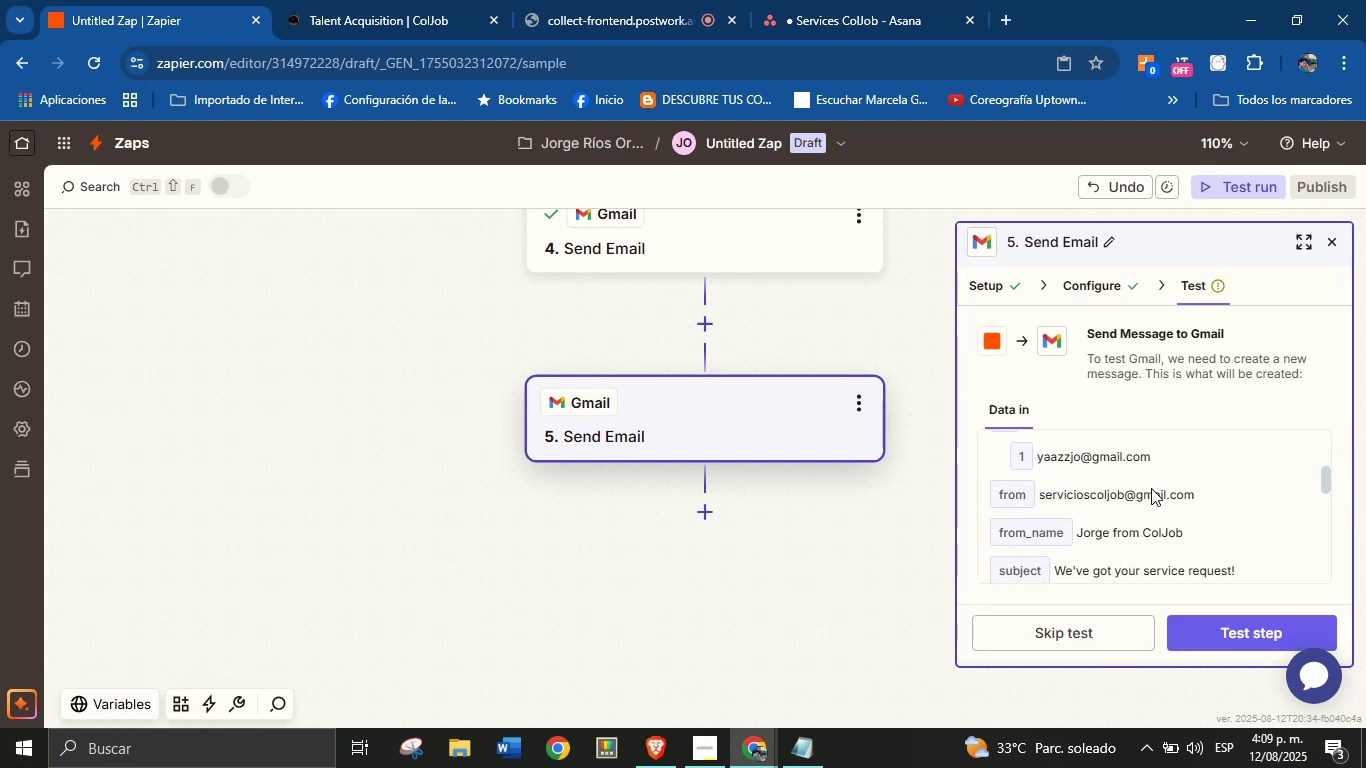 
scroll: coordinate [1151, 488], scroll_direction: none, amount: 0.0
 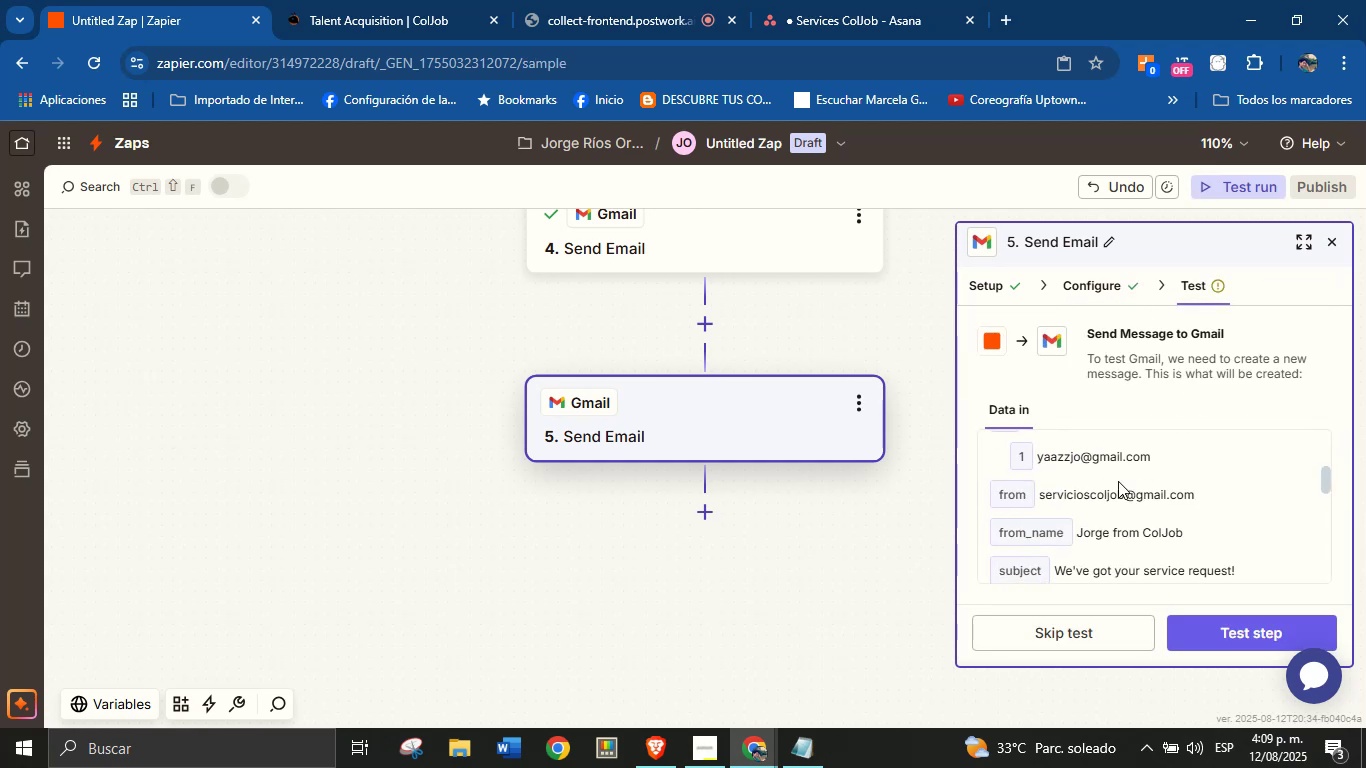 
scroll: coordinate [1118, 481], scroll_direction: down, amount: 8.0
 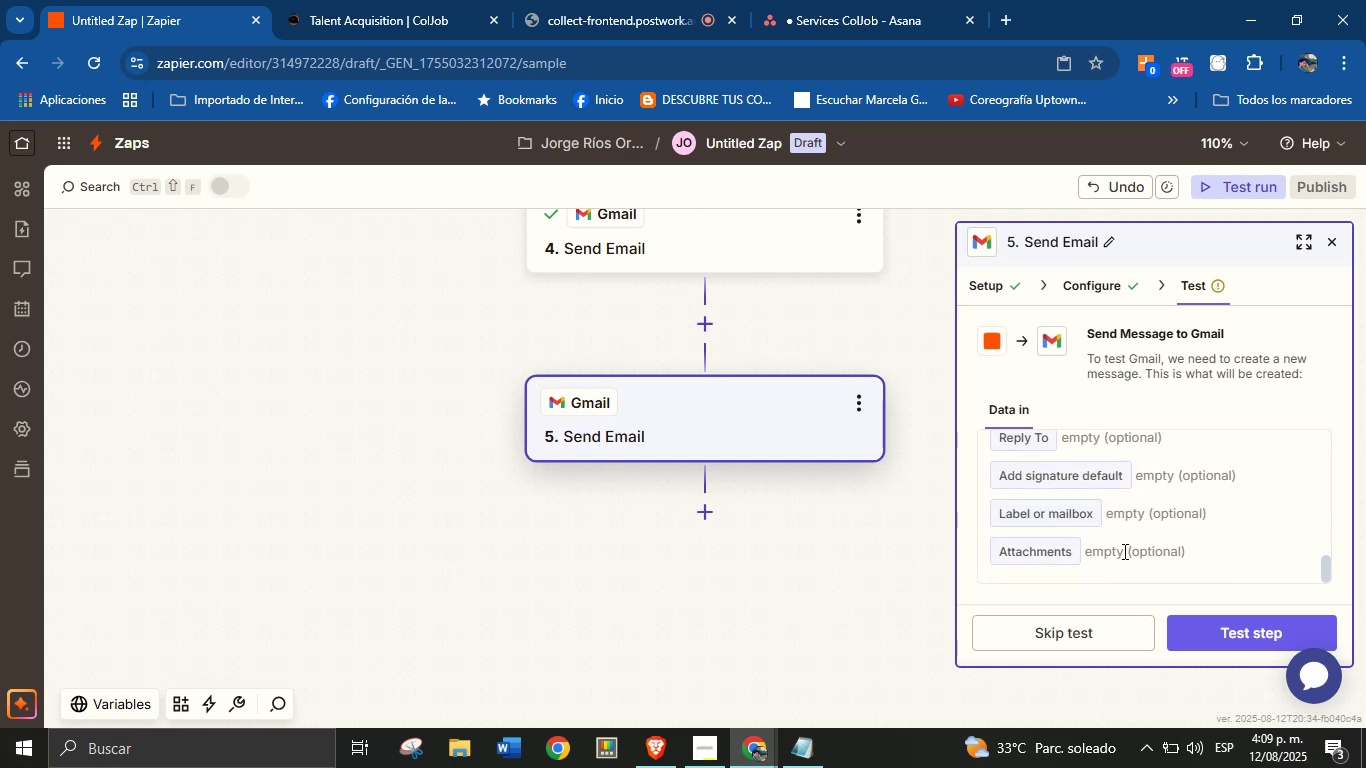 
left_click([1214, 634])
 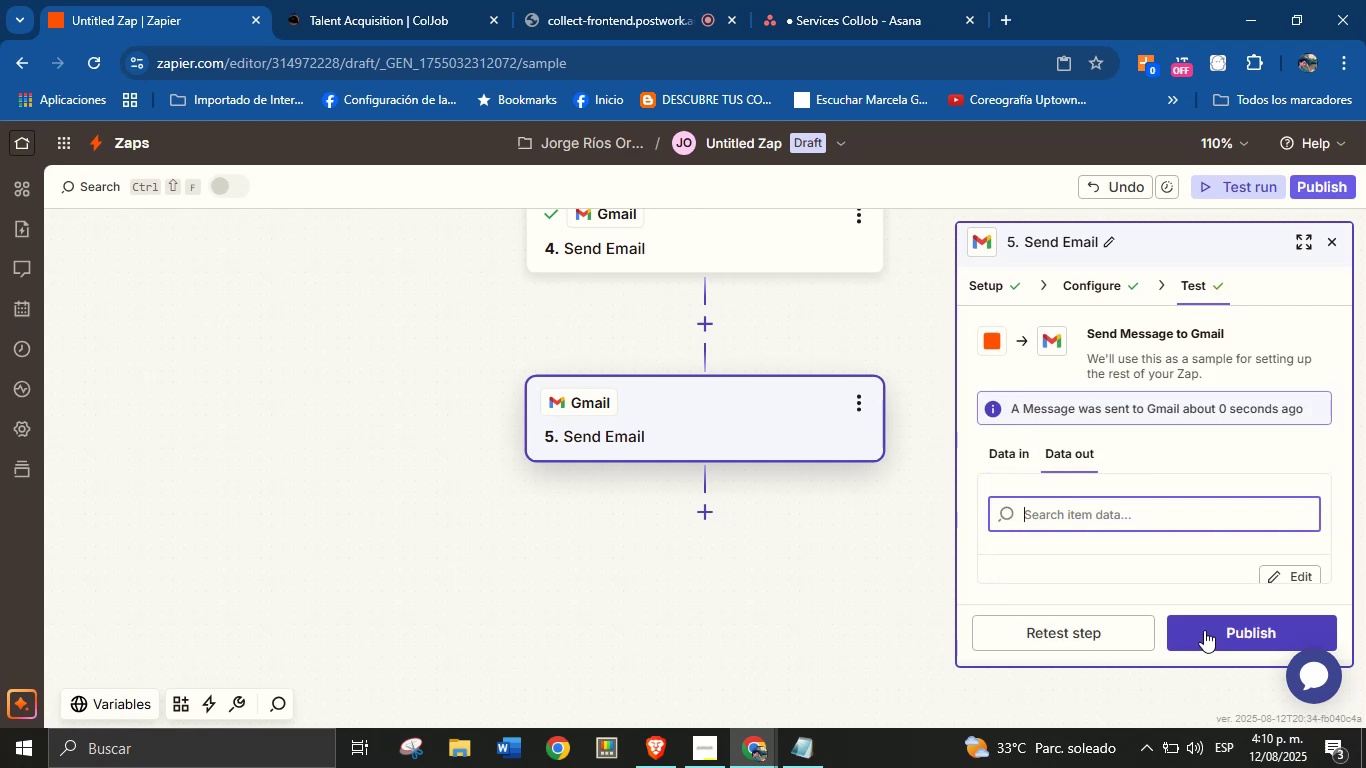 
wait(6.78)
 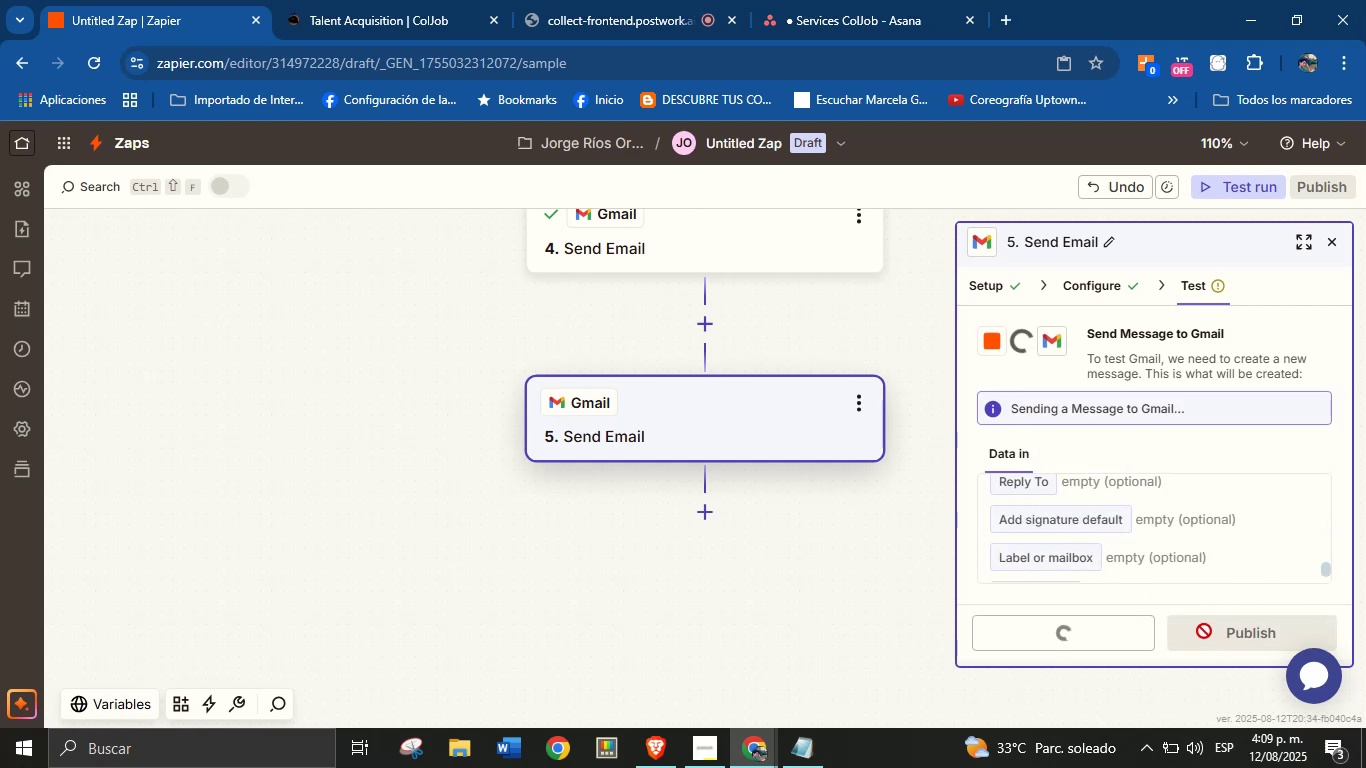 
scroll: coordinate [1188, 454], scroll_direction: down, amount: 2.0
 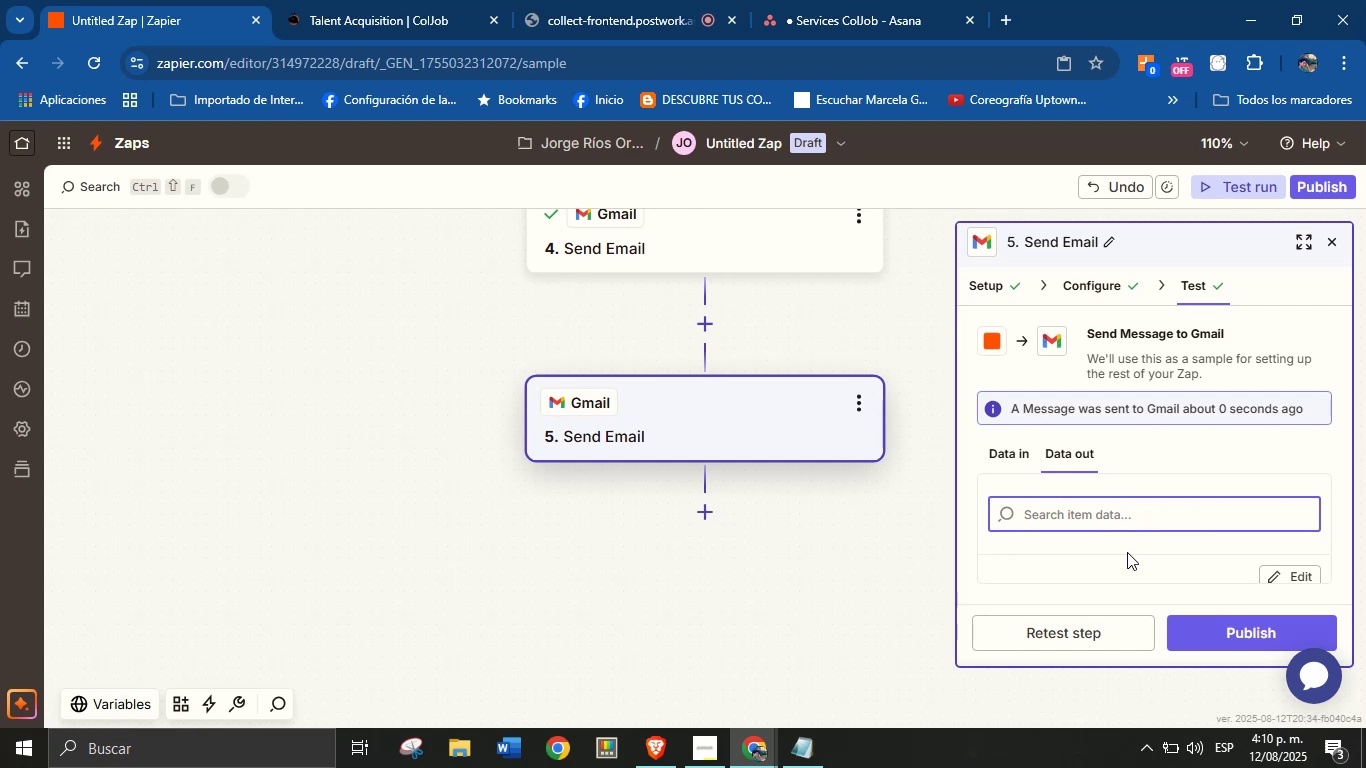 
left_click([1126, 552])
 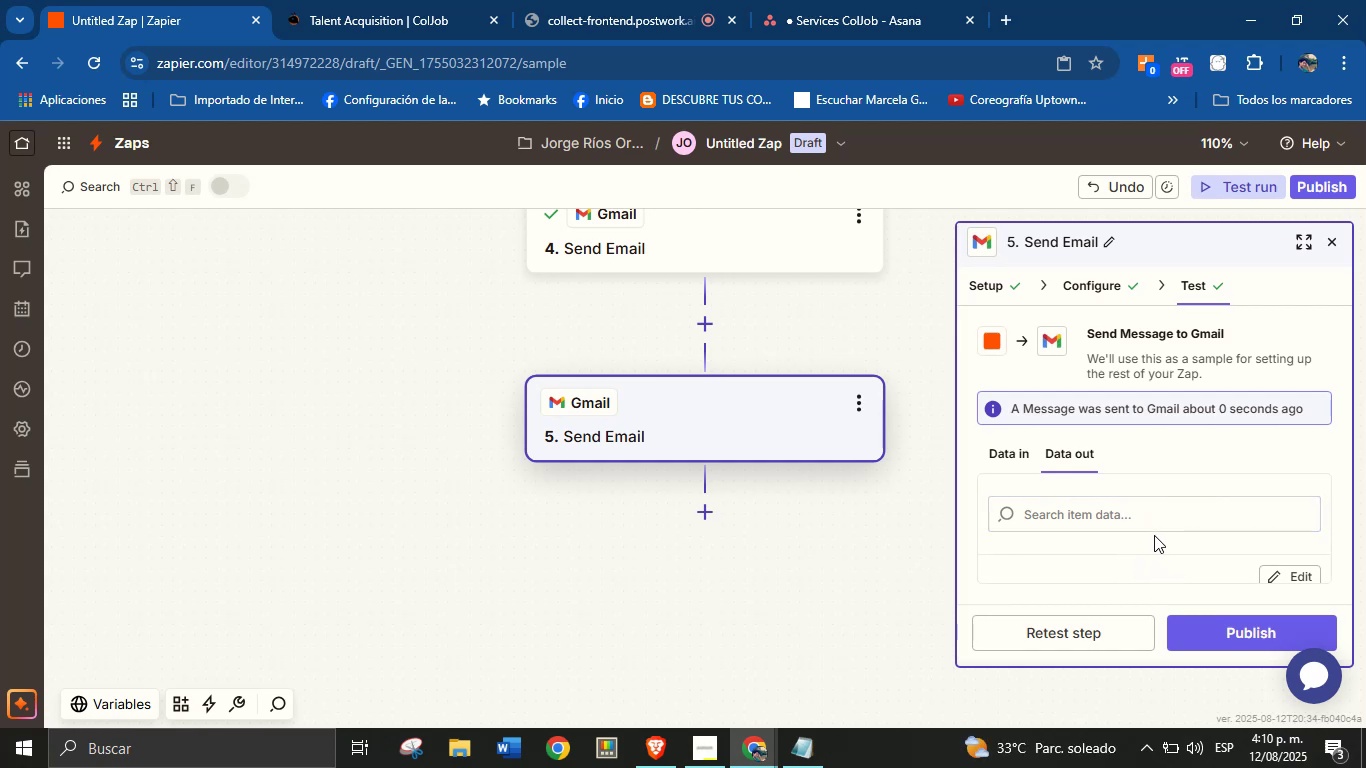 
wait(6.57)
 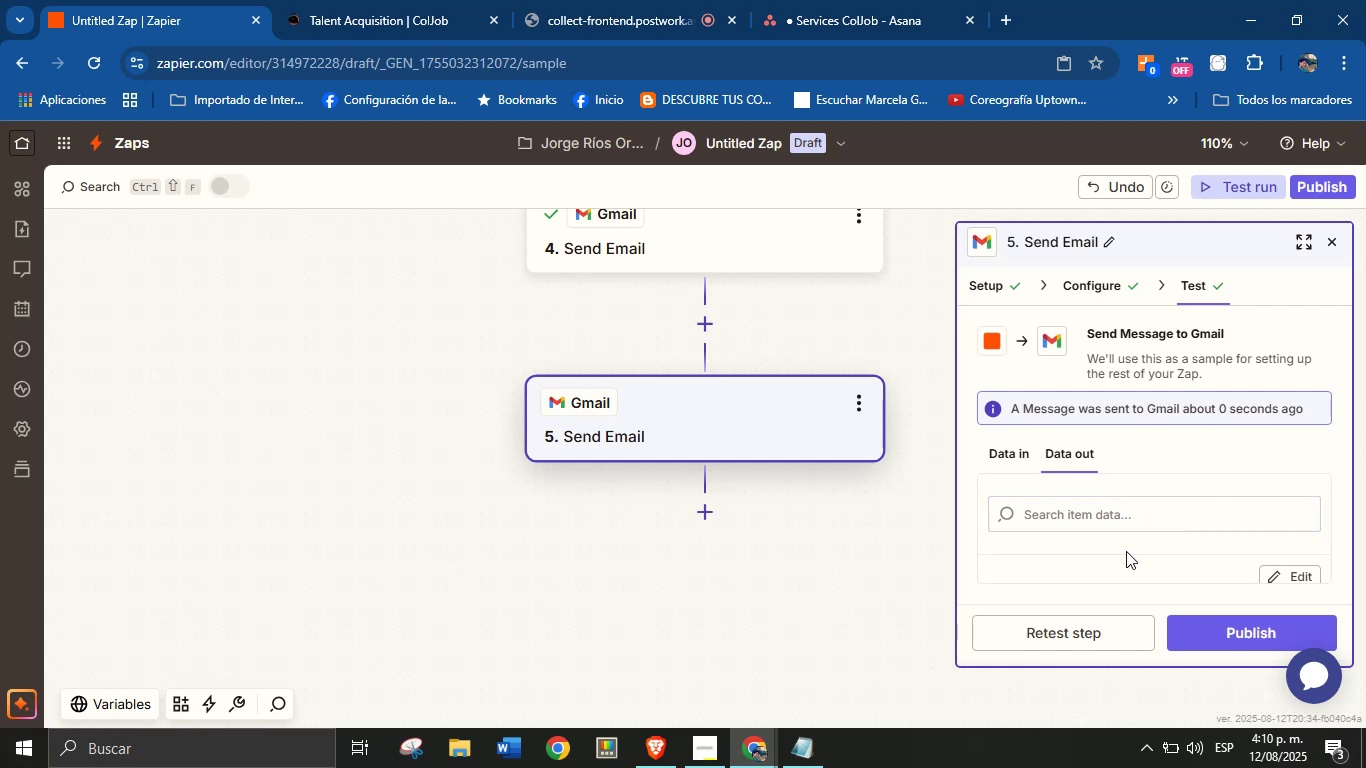 
left_click([1207, 627])
 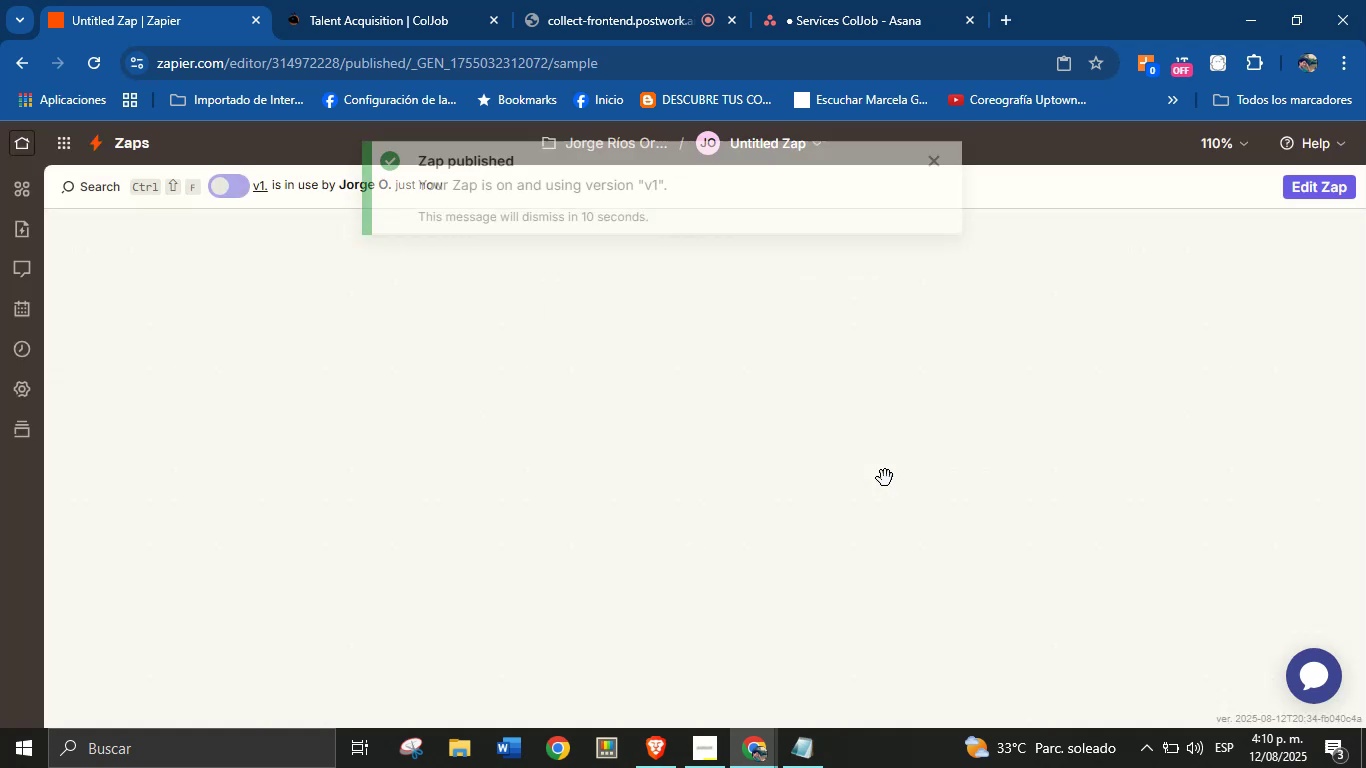 
wait(7.08)
 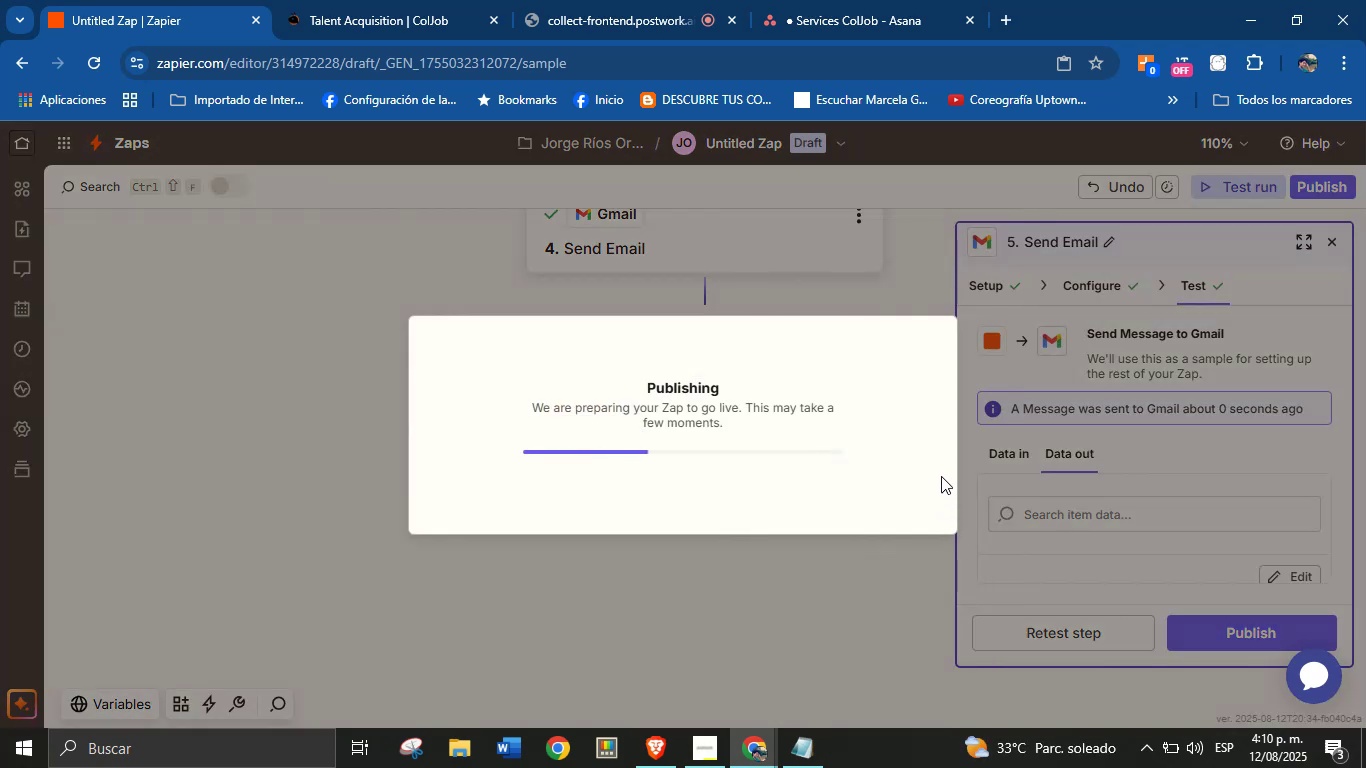 
left_click([1028, 276])
 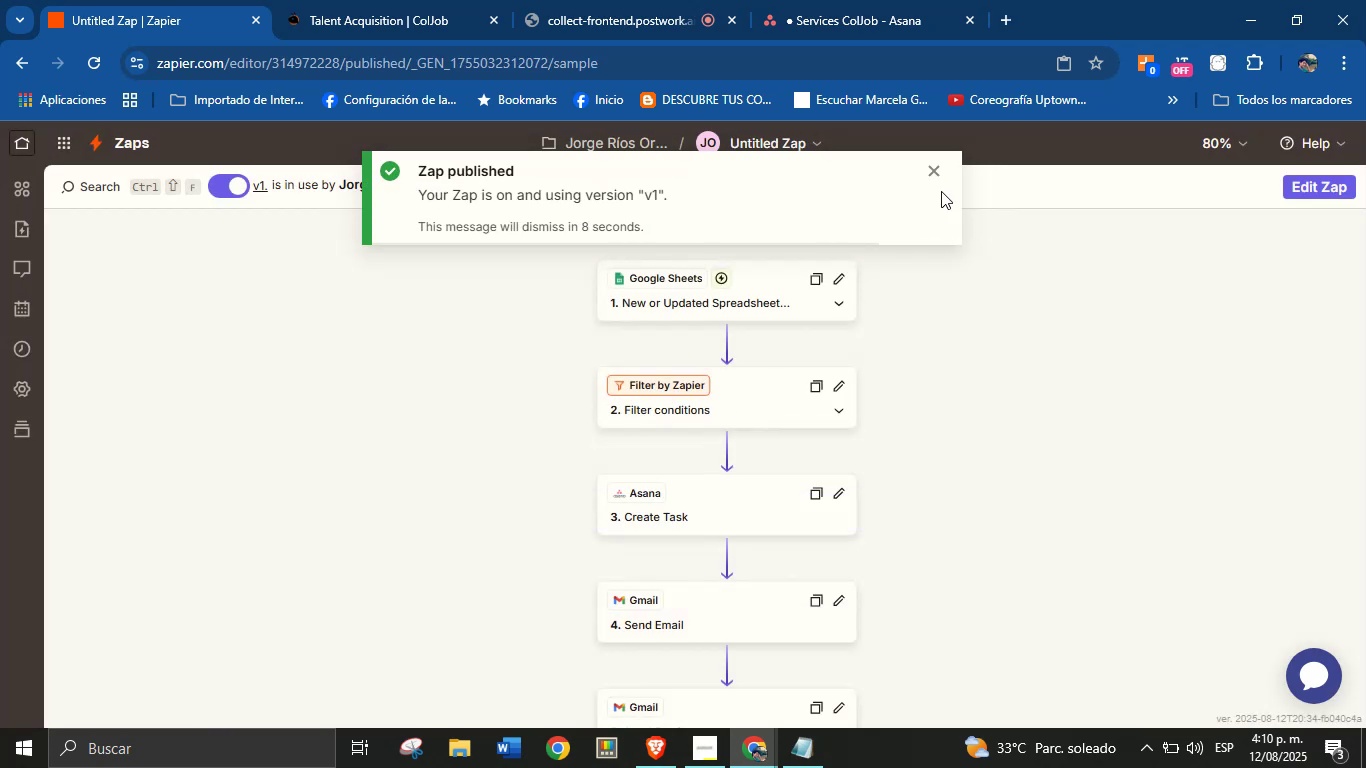 
left_click([935, 171])
 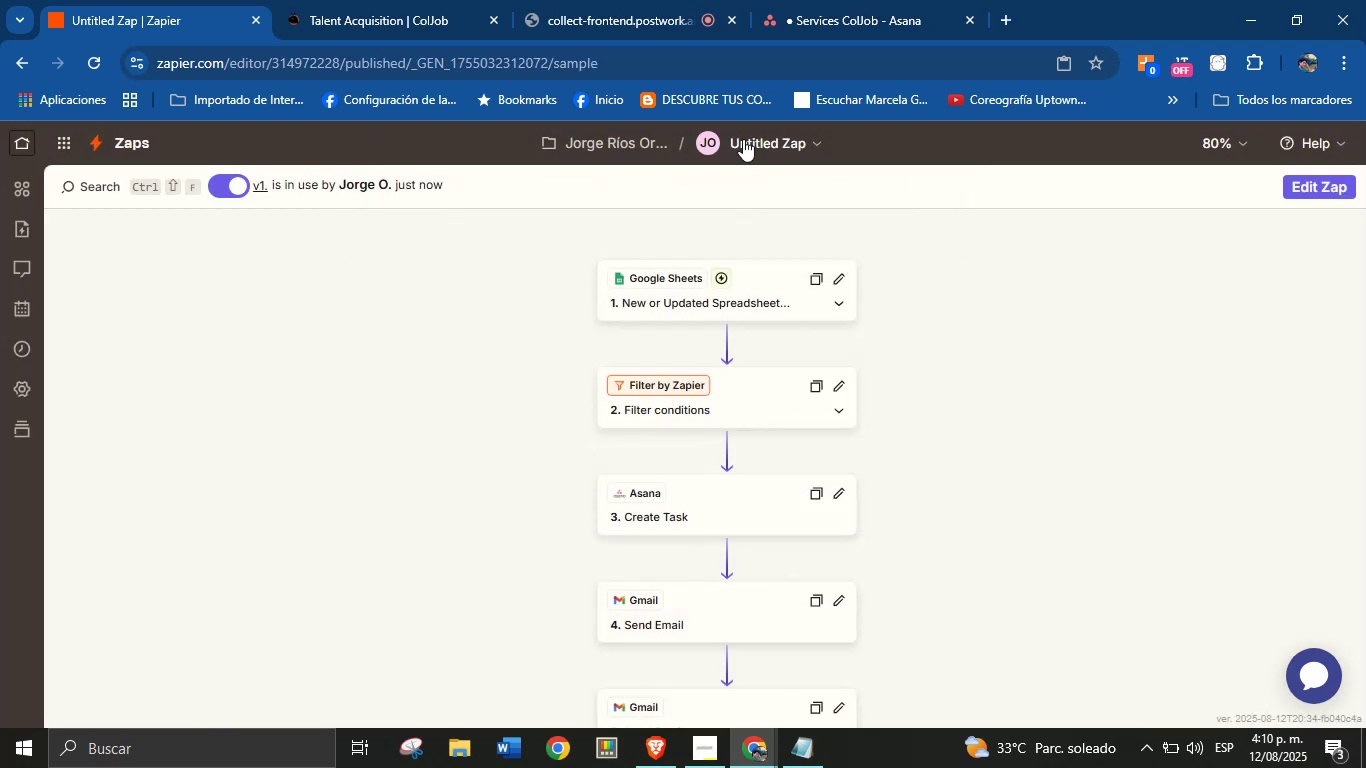 
left_click([742, 139])
 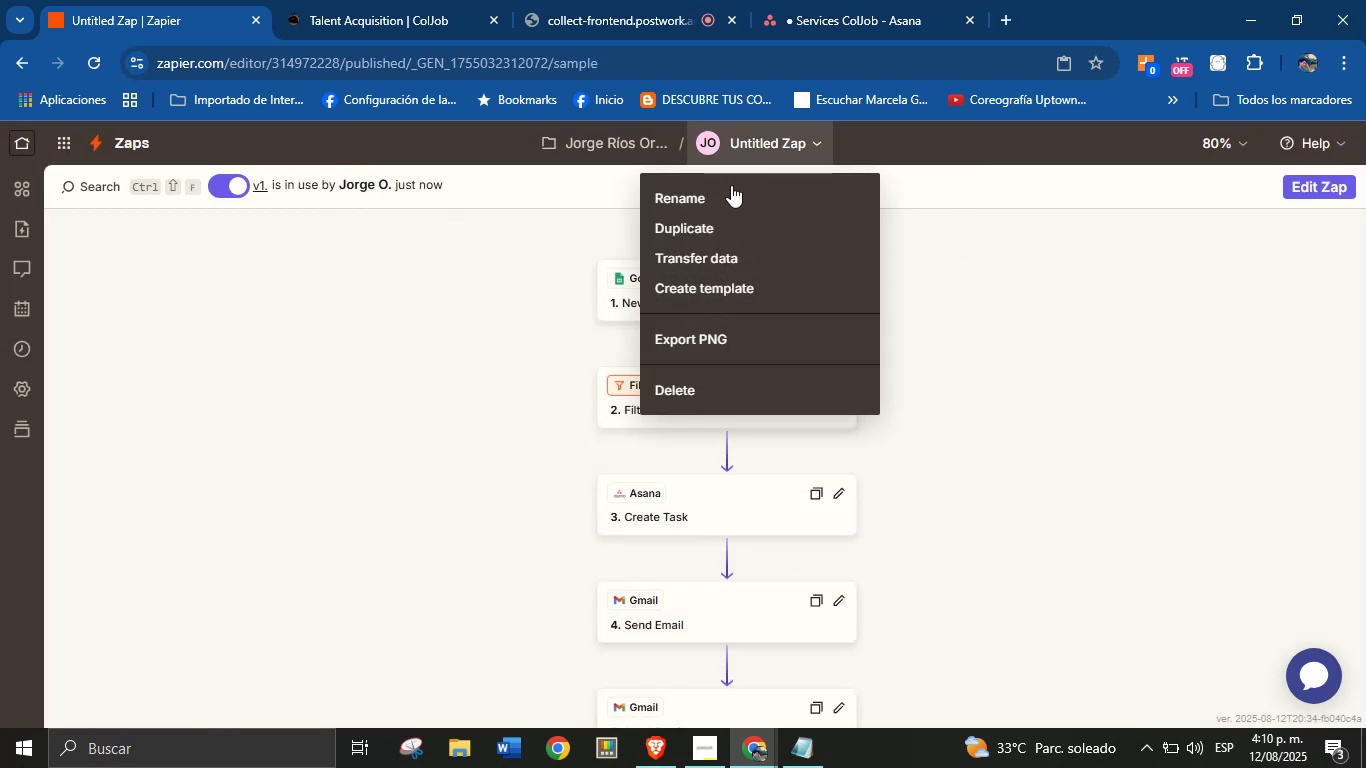 
left_click([728, 193])
 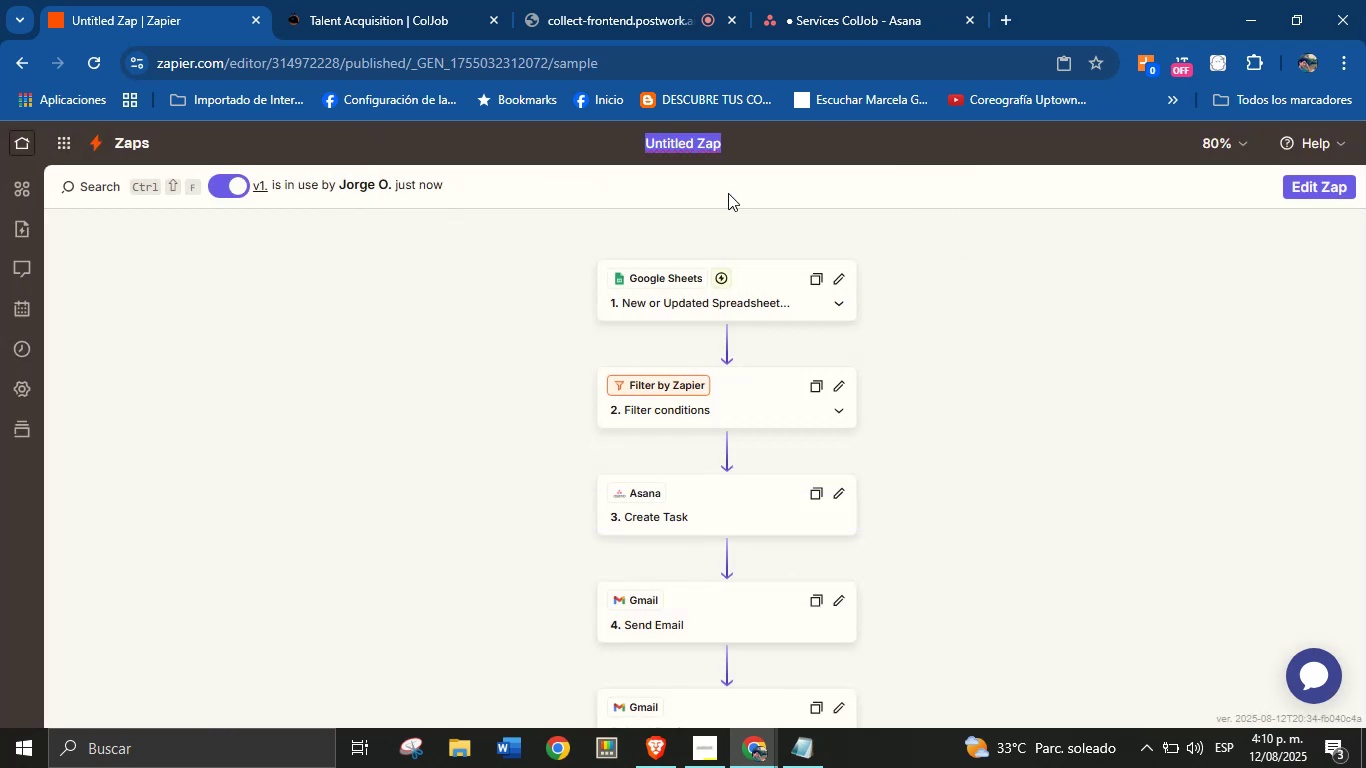 
key(CapsLock)
 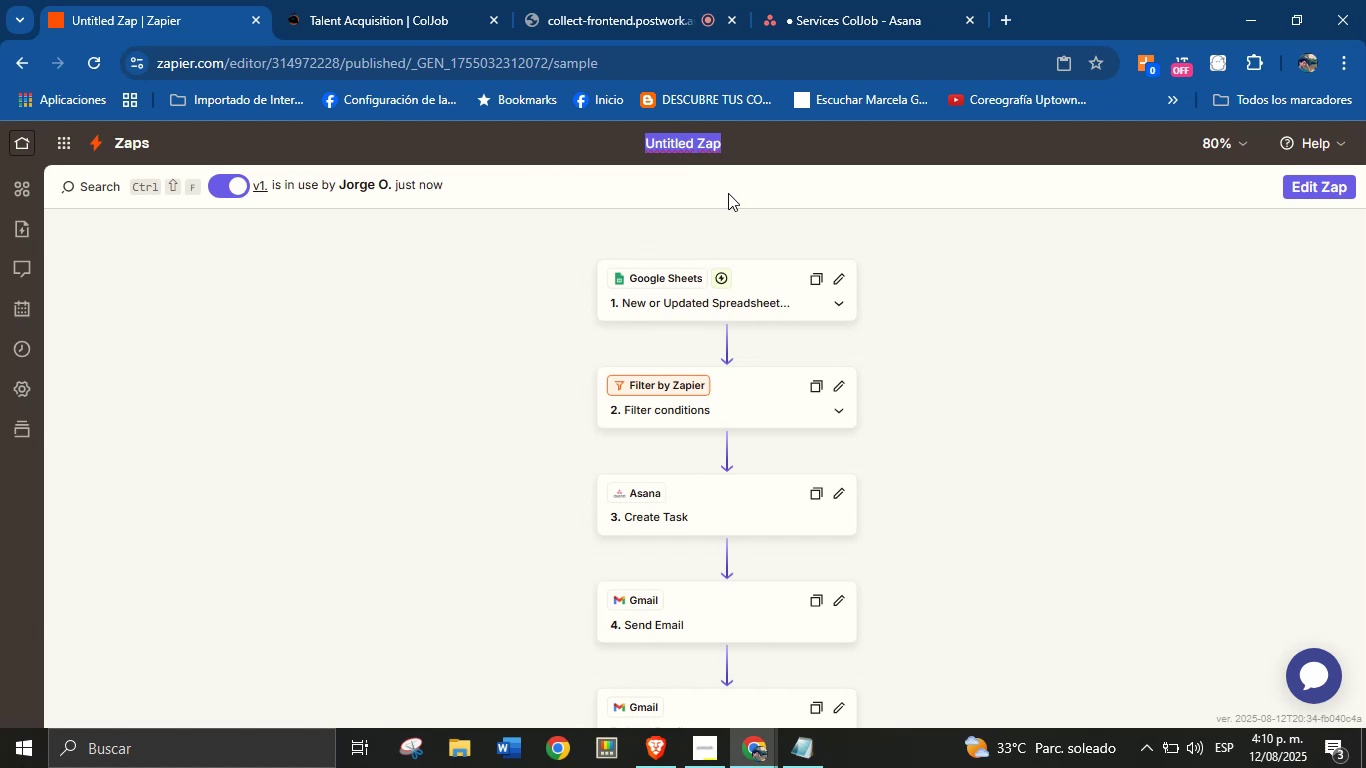 
type(Asana- )
key(Backspace)
 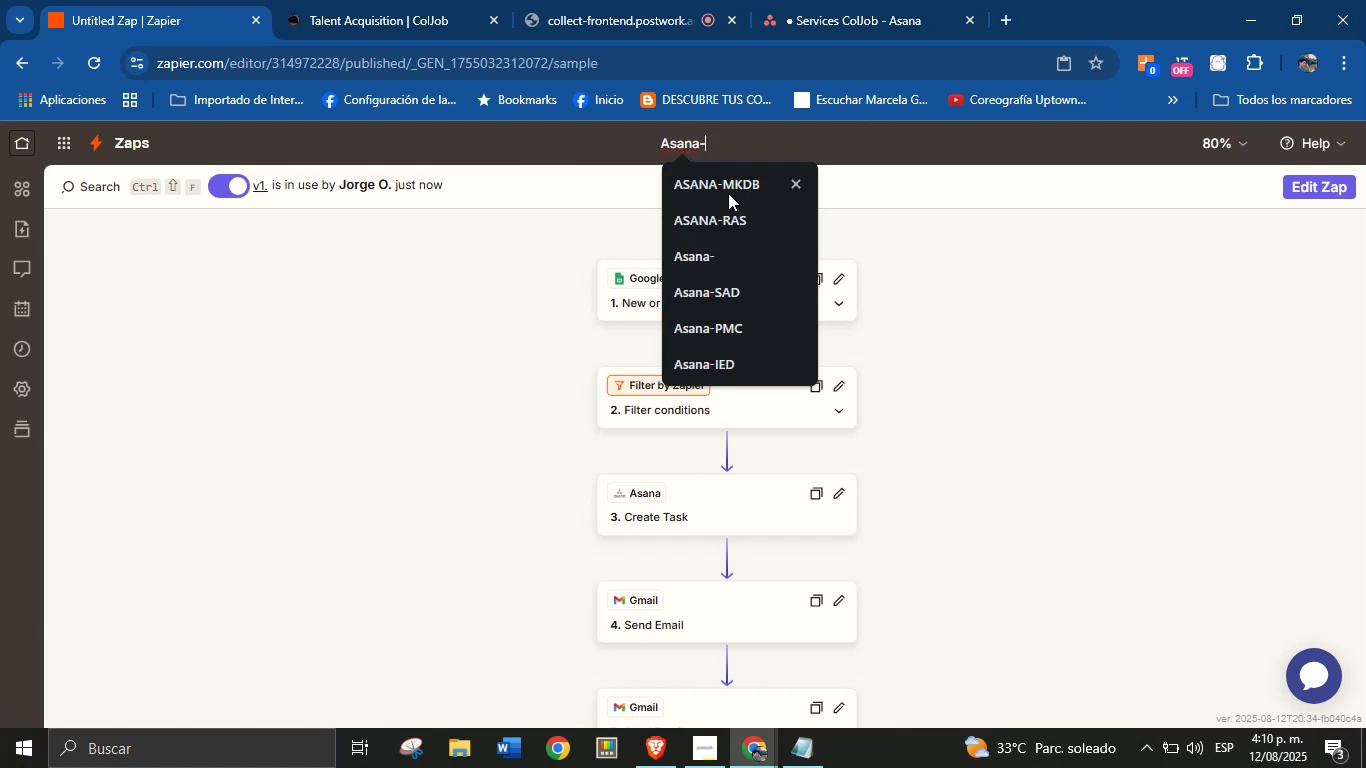 
scroll: coordinate [728, 193], scroll_direction: down, amount: 1.0
 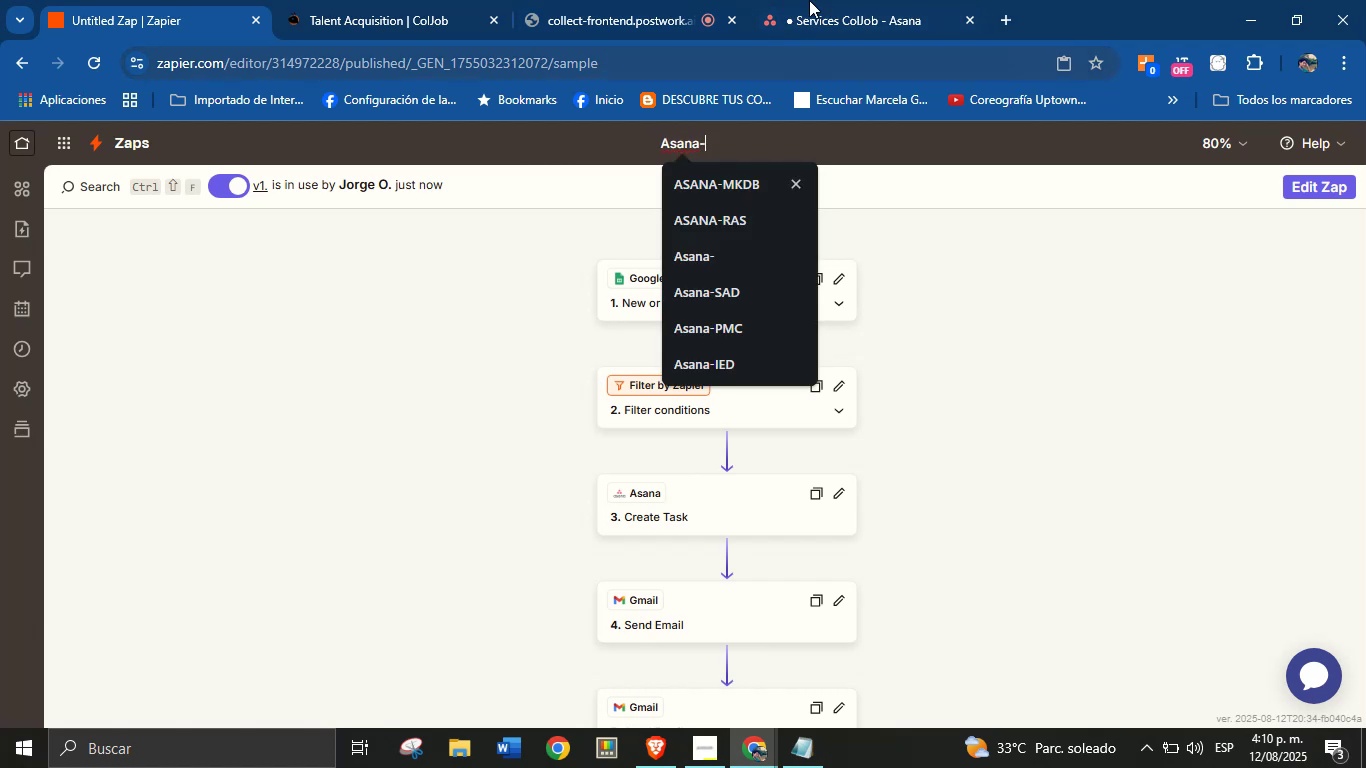 
left_click([418, 0])
 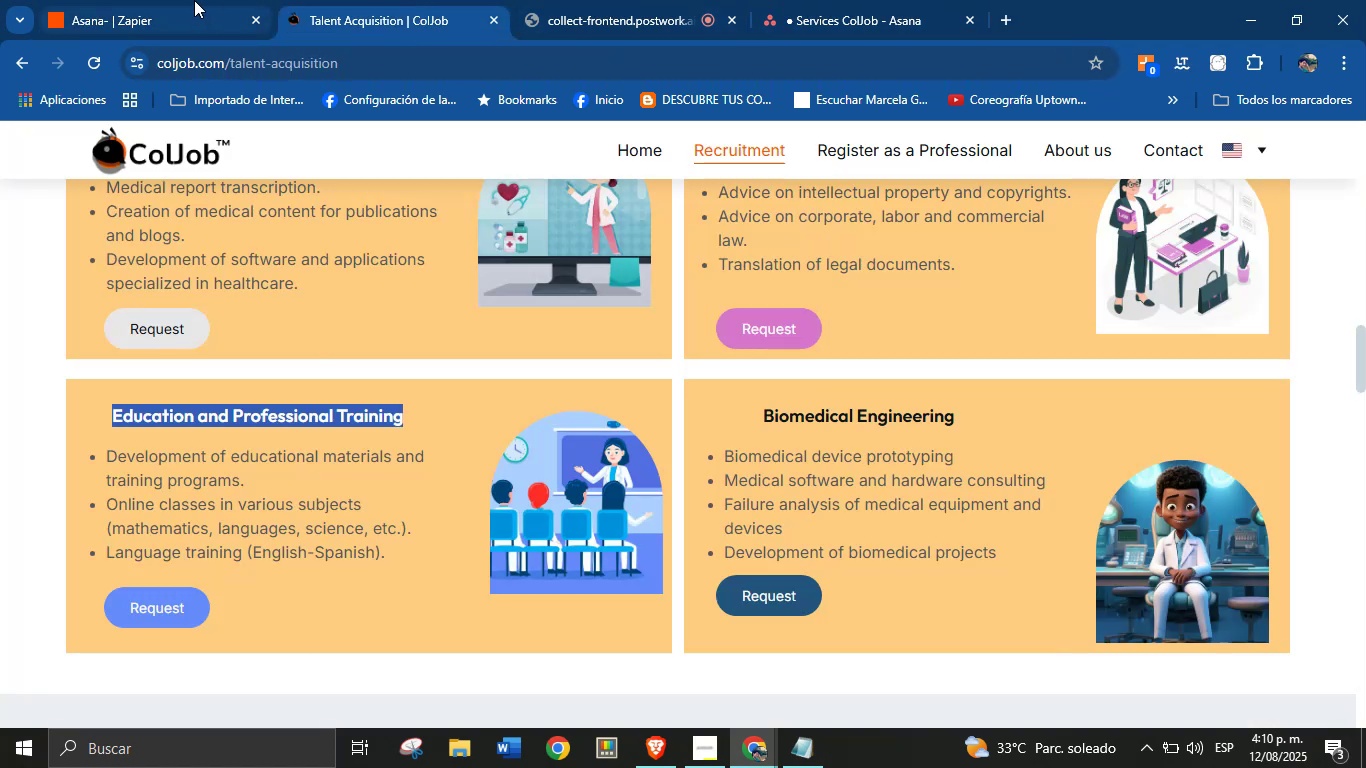 
left_click([190, 0])
 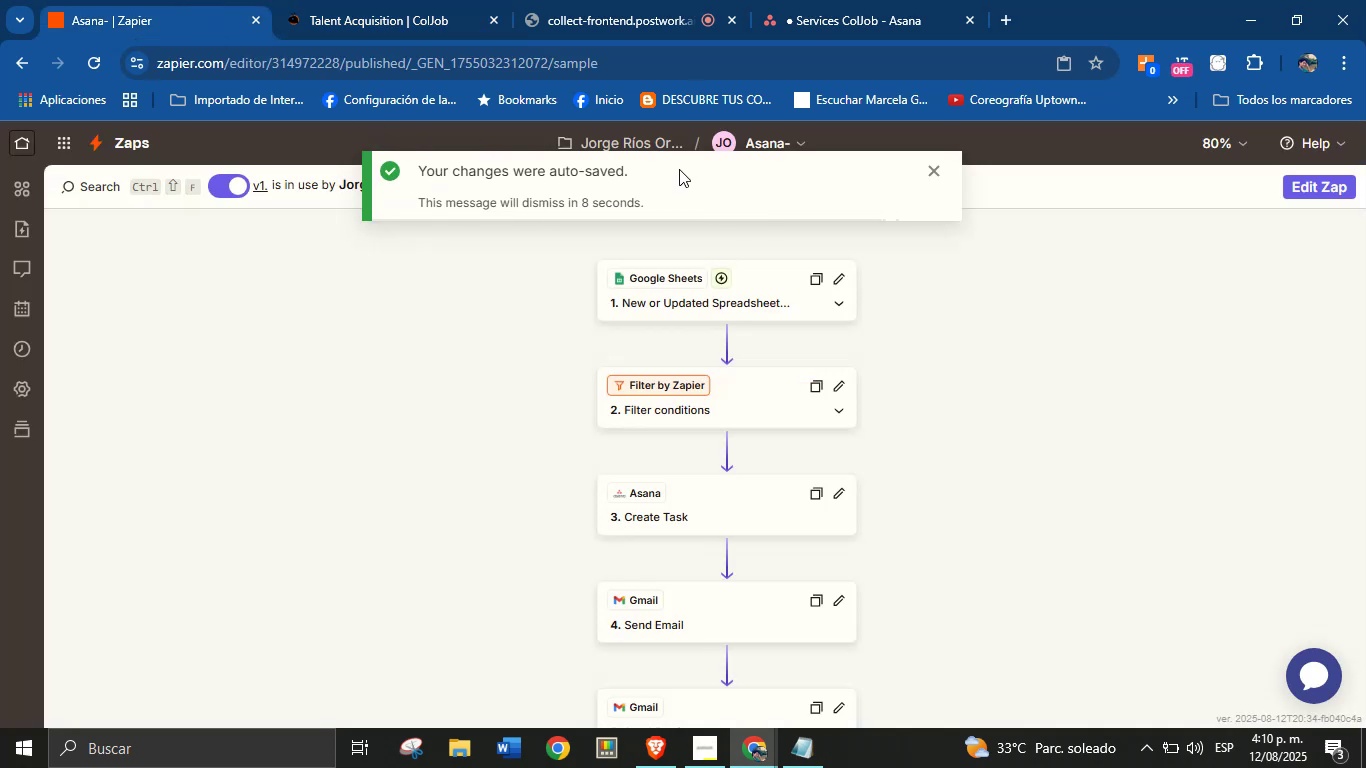 
left_click([750, 130])
 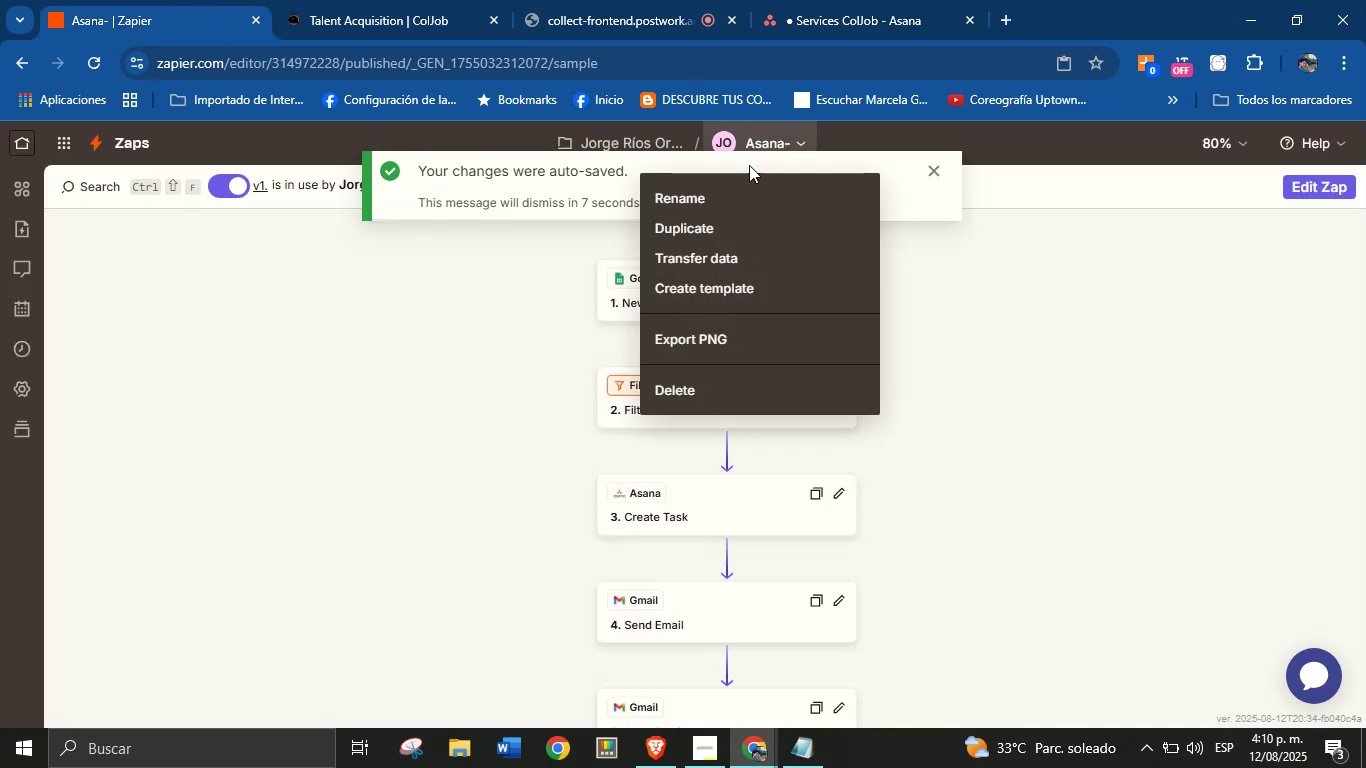 
left_click([739, 198])
 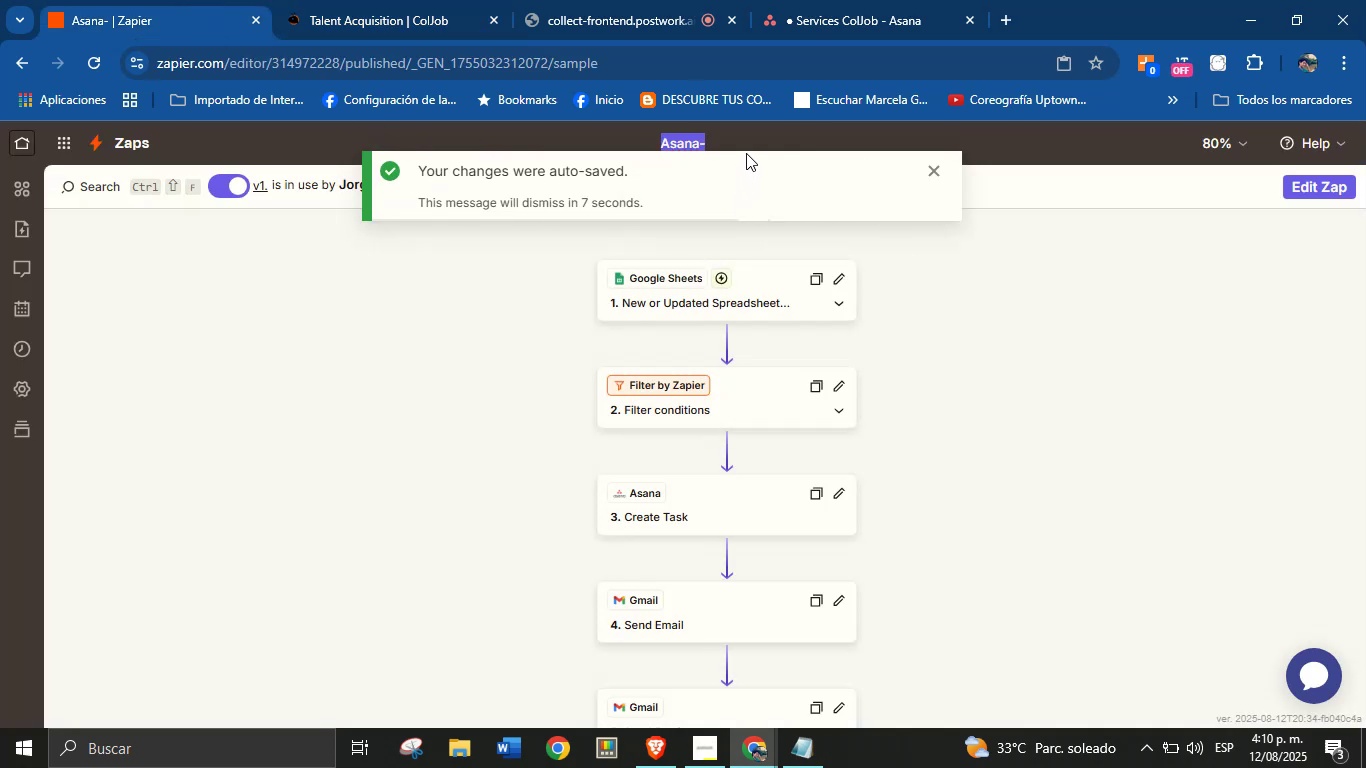 
left_click([745, 140])
 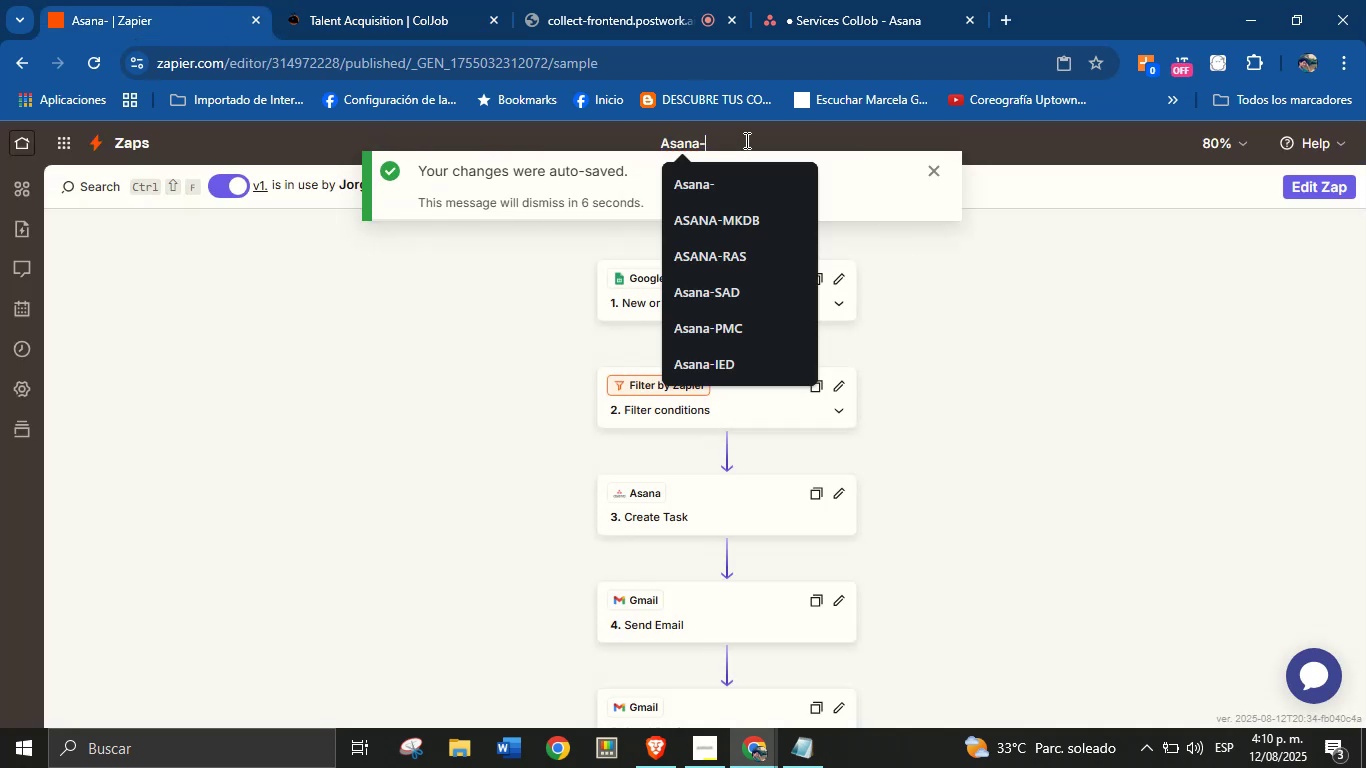 
type(EPT)
 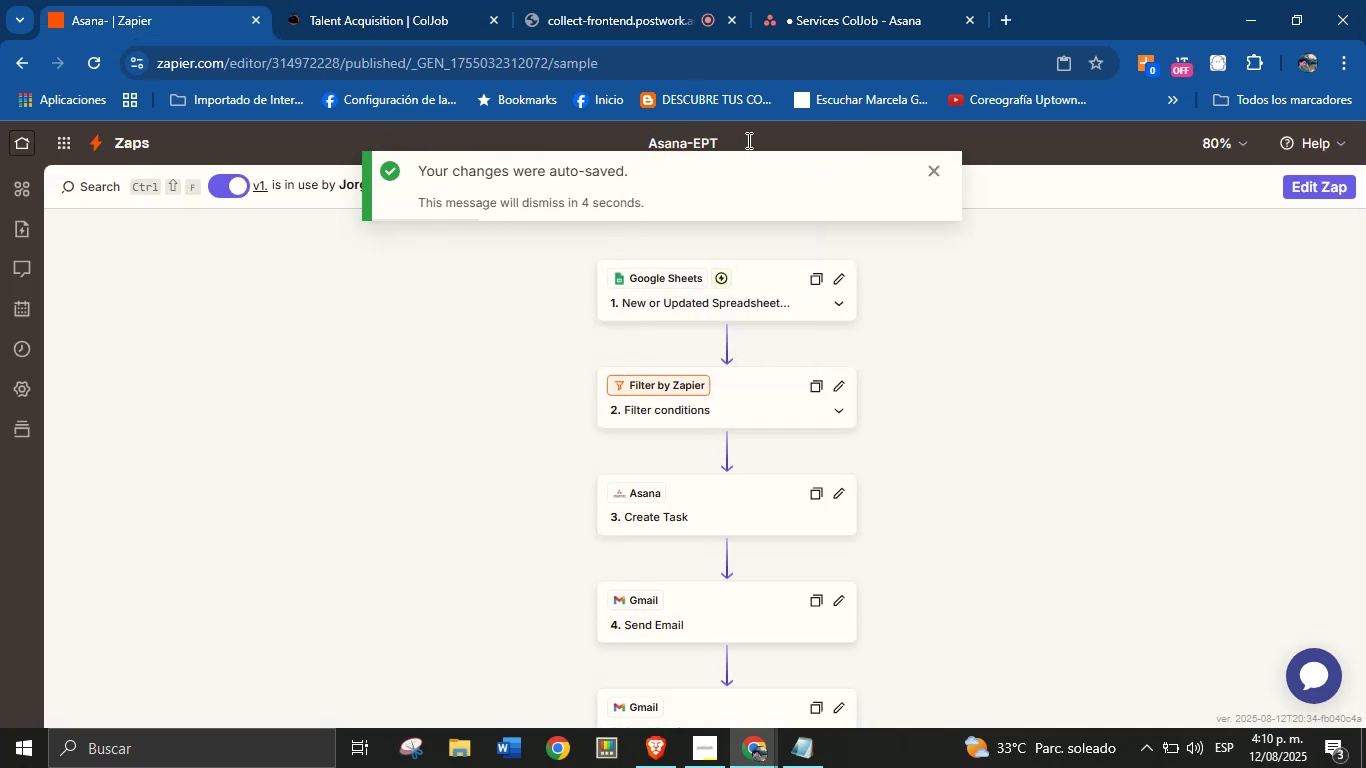 
left_click([957, 339])
 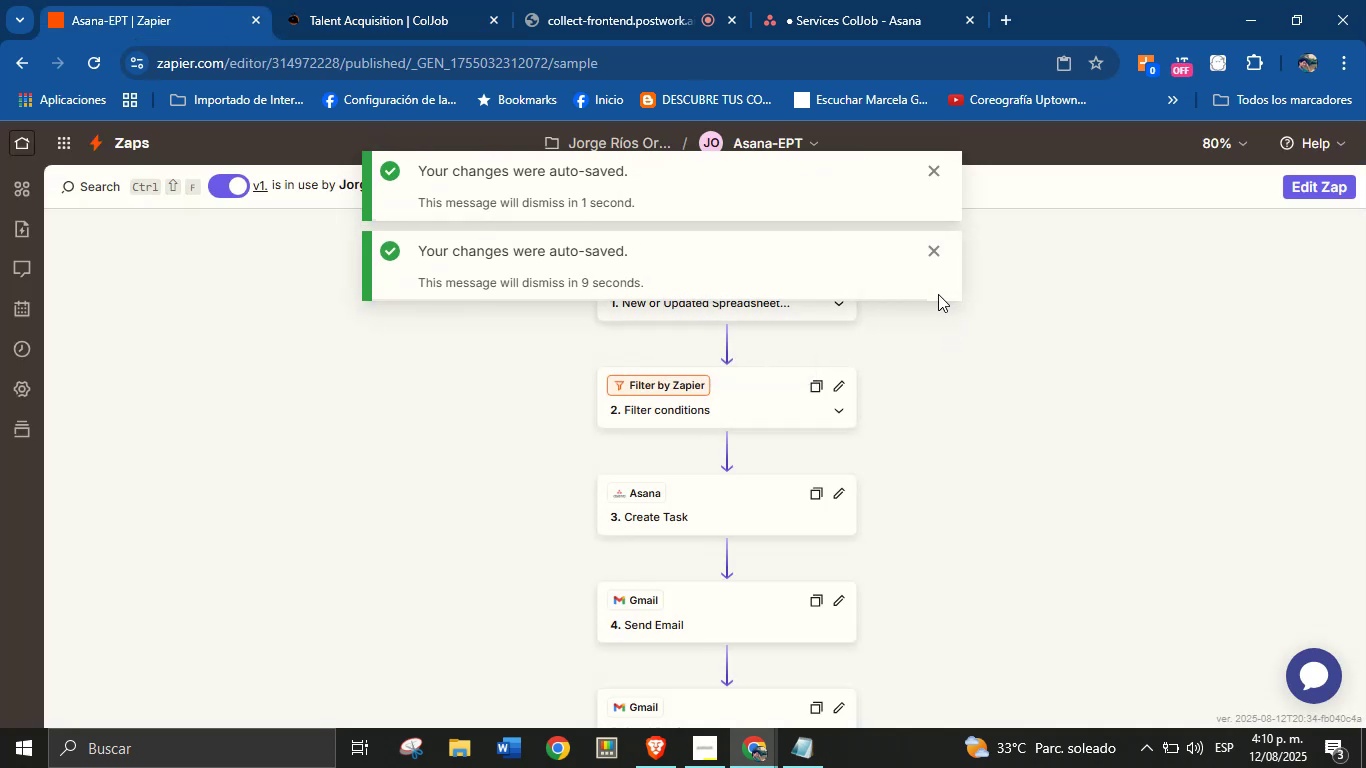 
left_click([931, 171])
 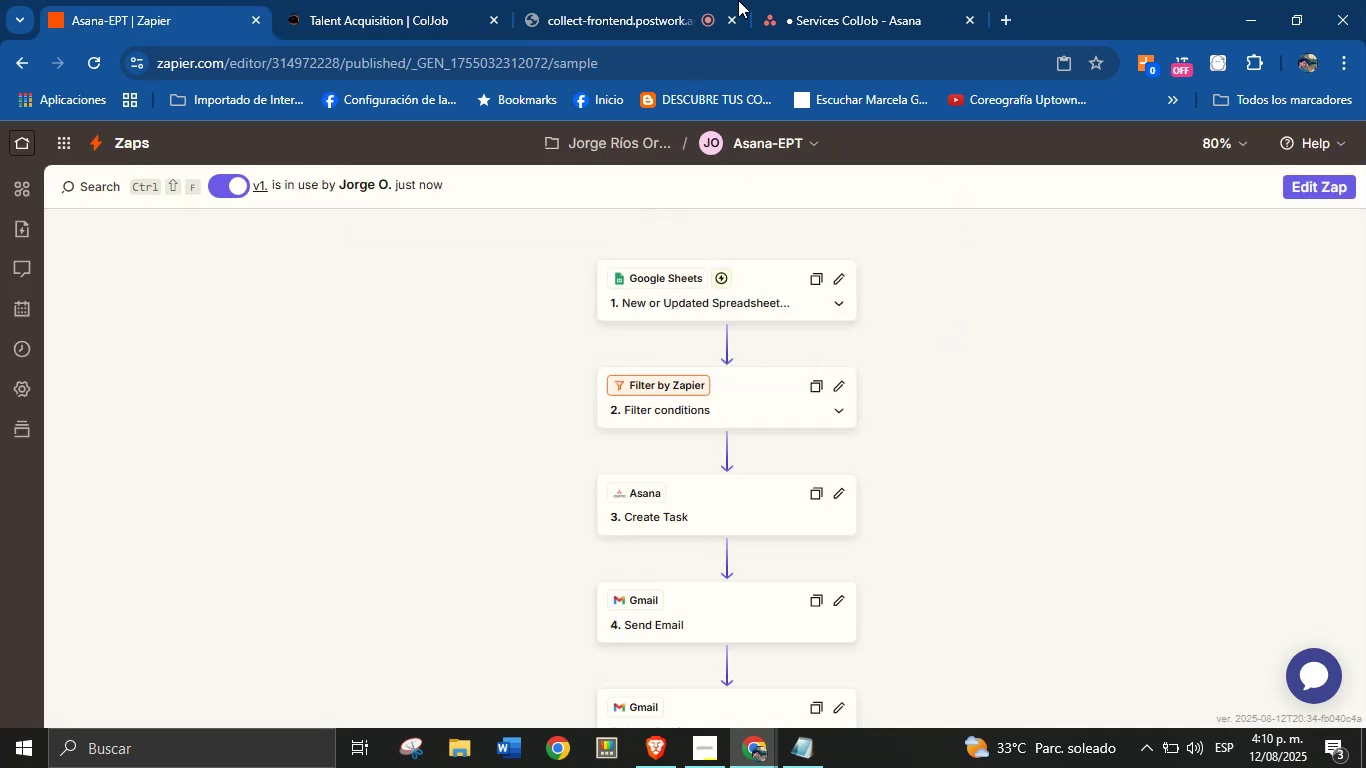 
left_click([651, 0])
 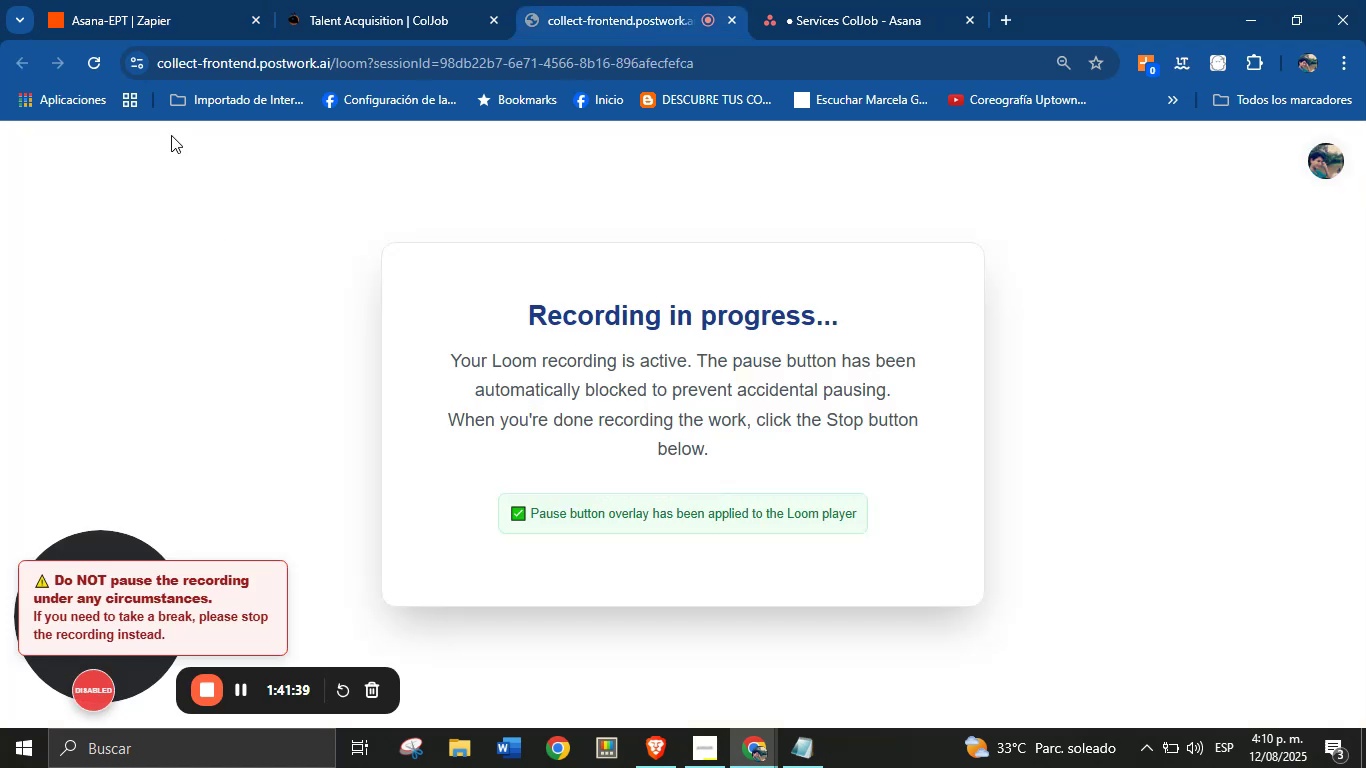 
left_click([174, 0])
 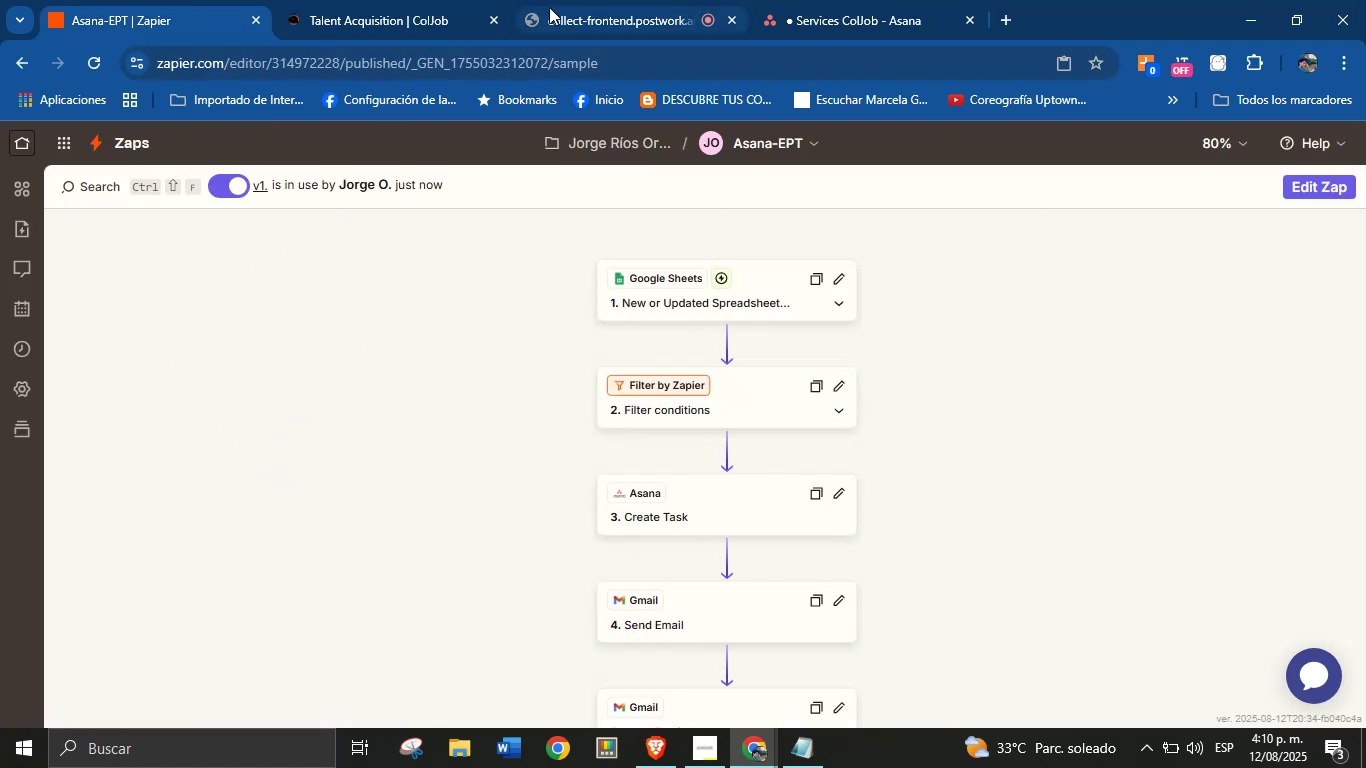 
wait(7.2)
 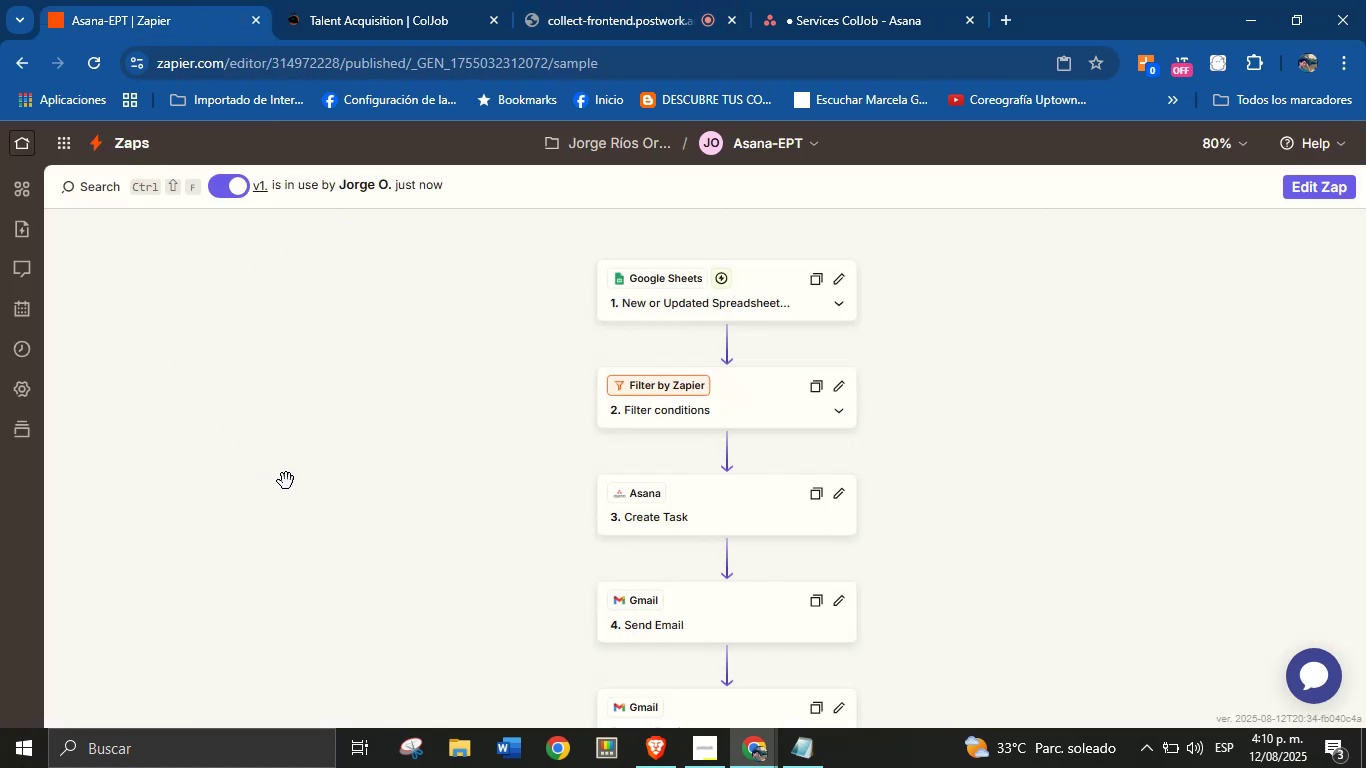 
left_click([28, 147])
 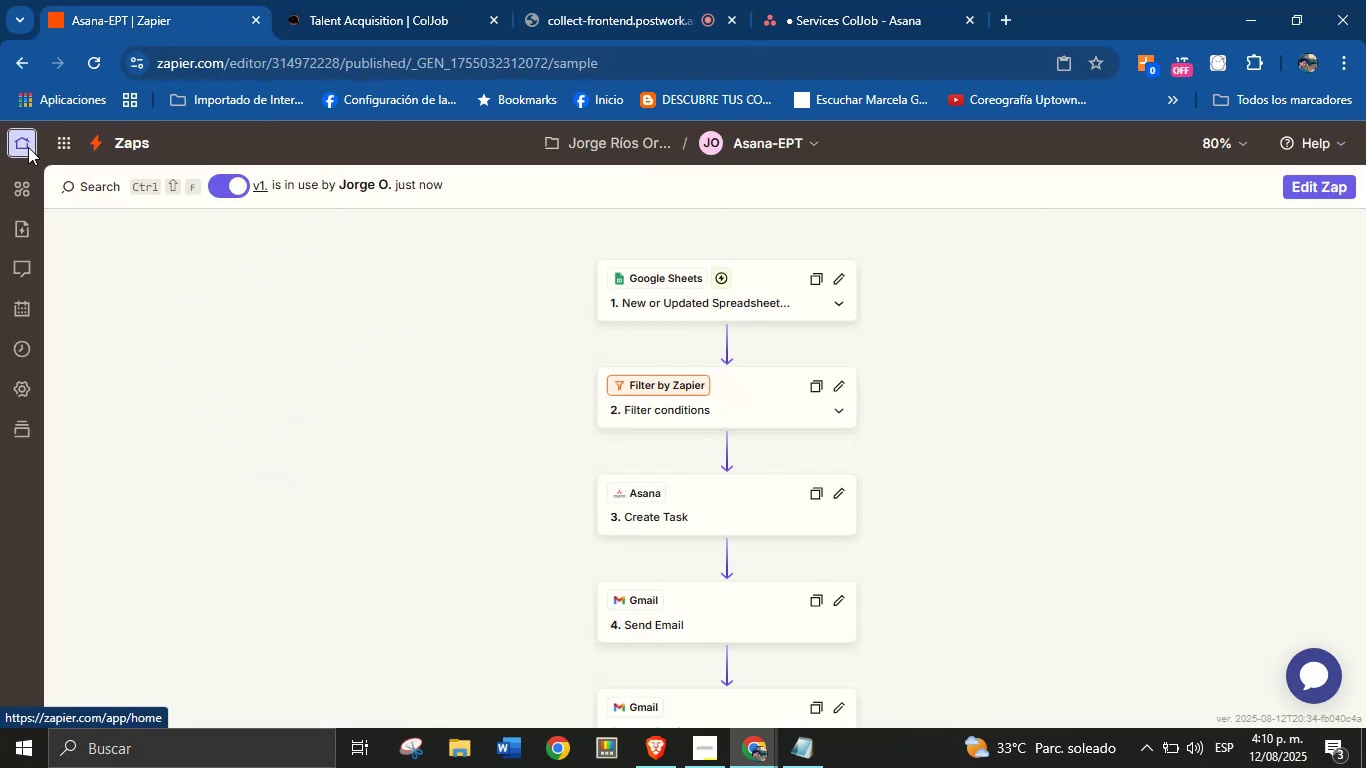 
mouse_move([97, 230])
 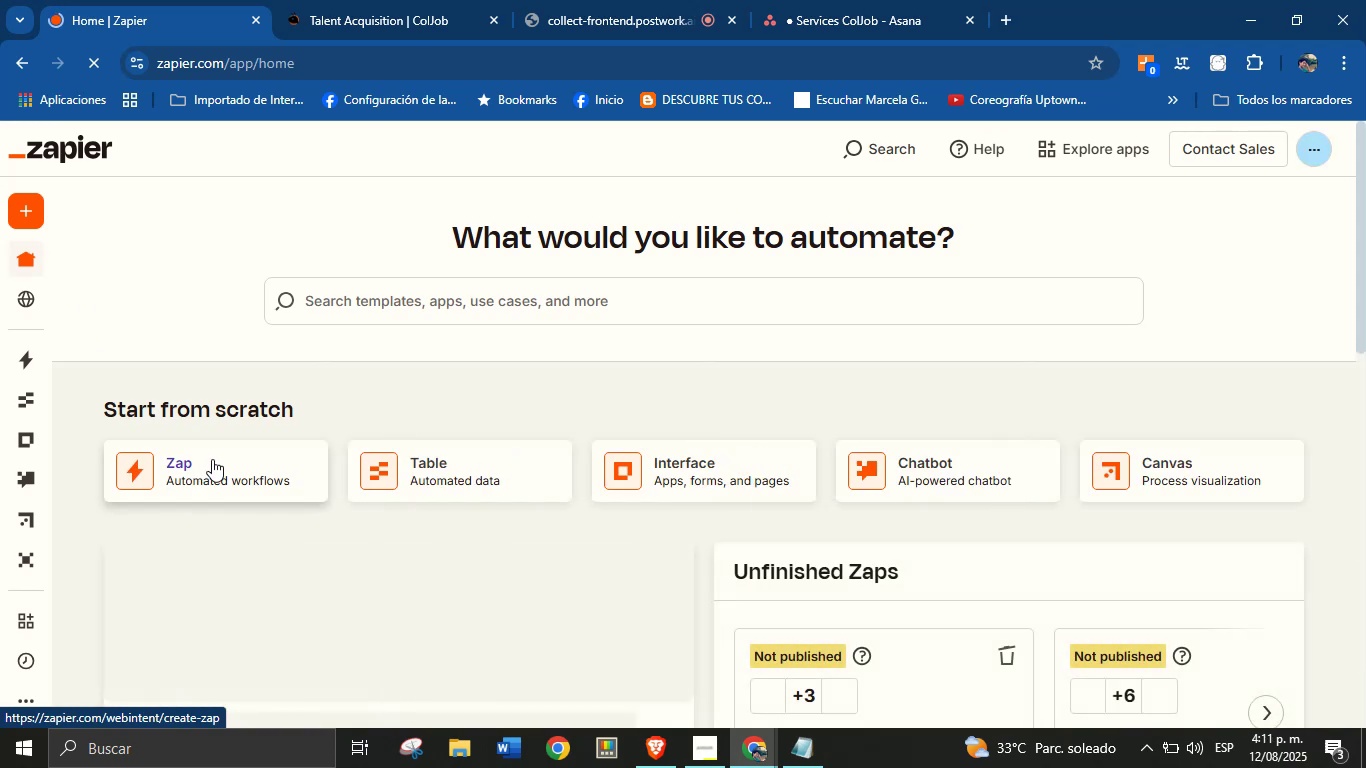 
wait(8.6)
 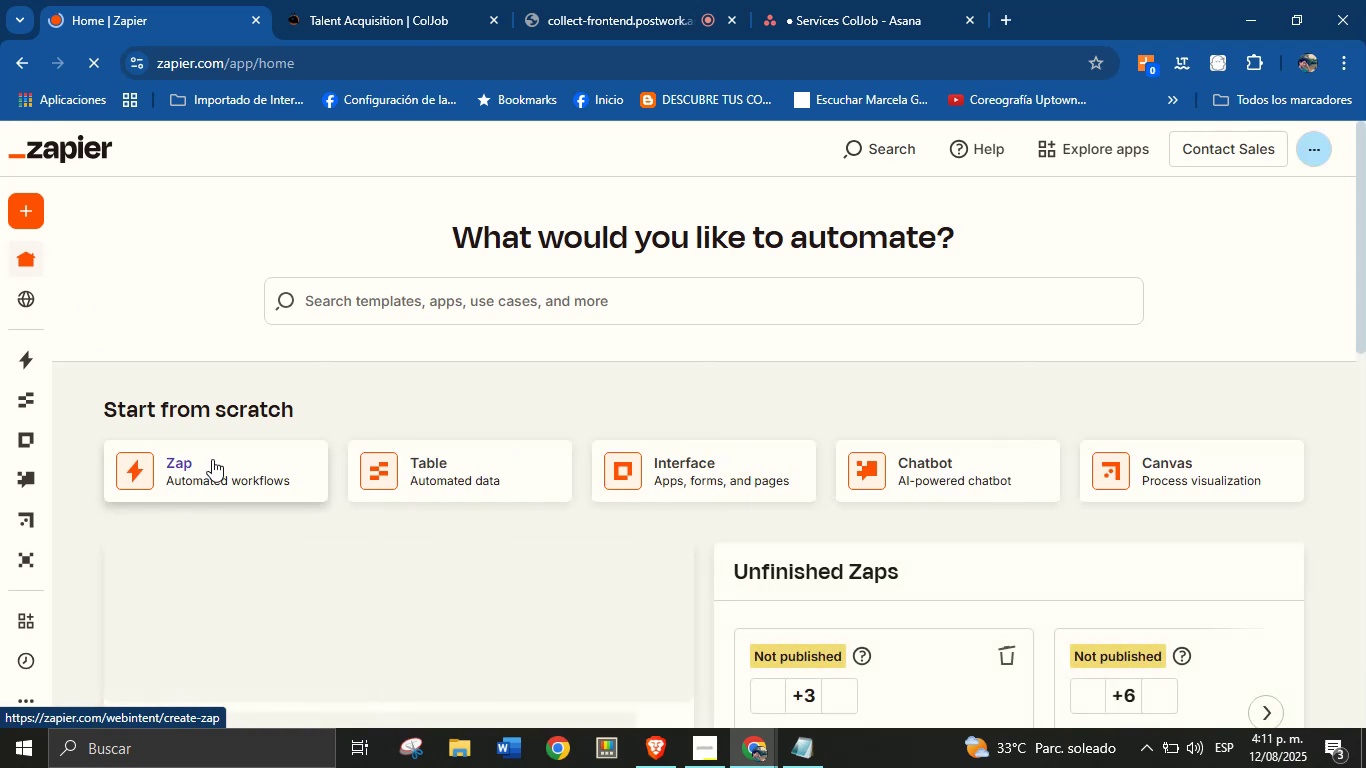 
left_click([183, 531])
 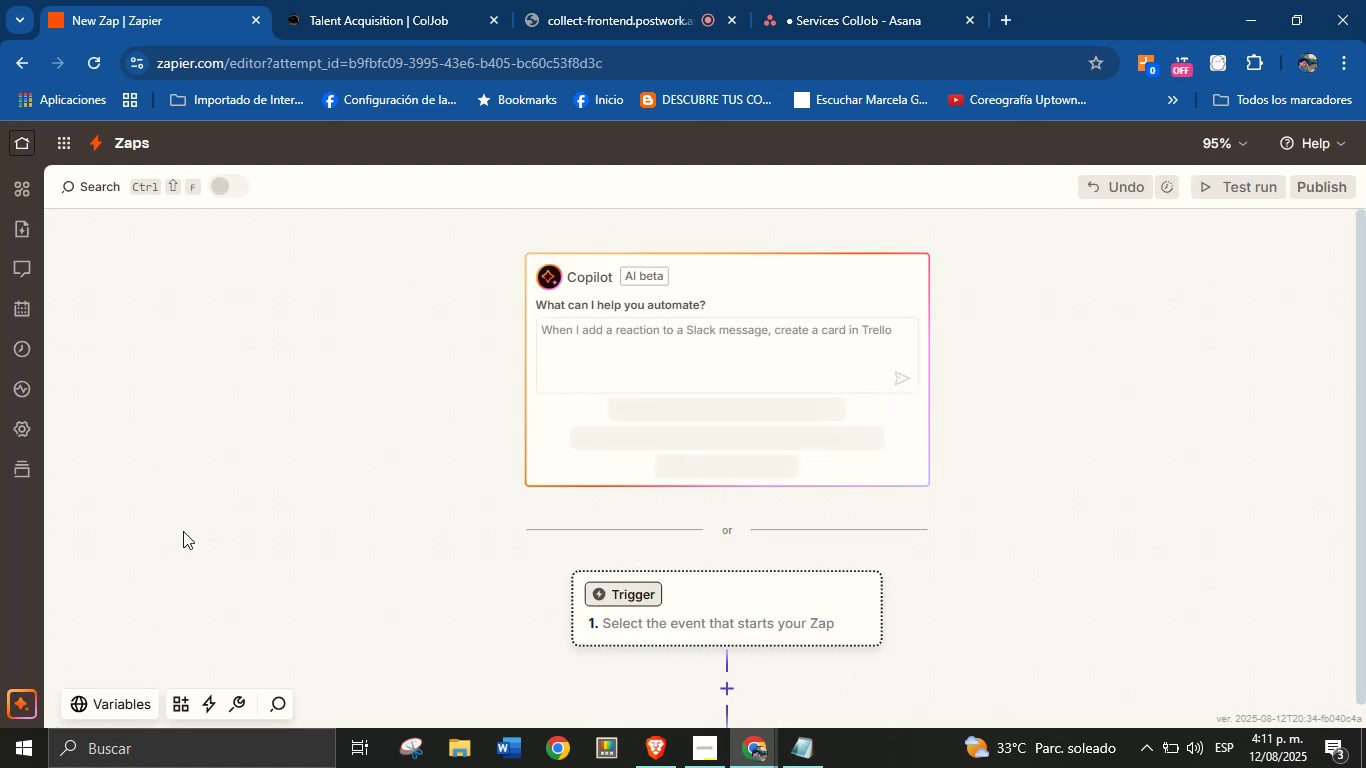 
wait(14.25)
 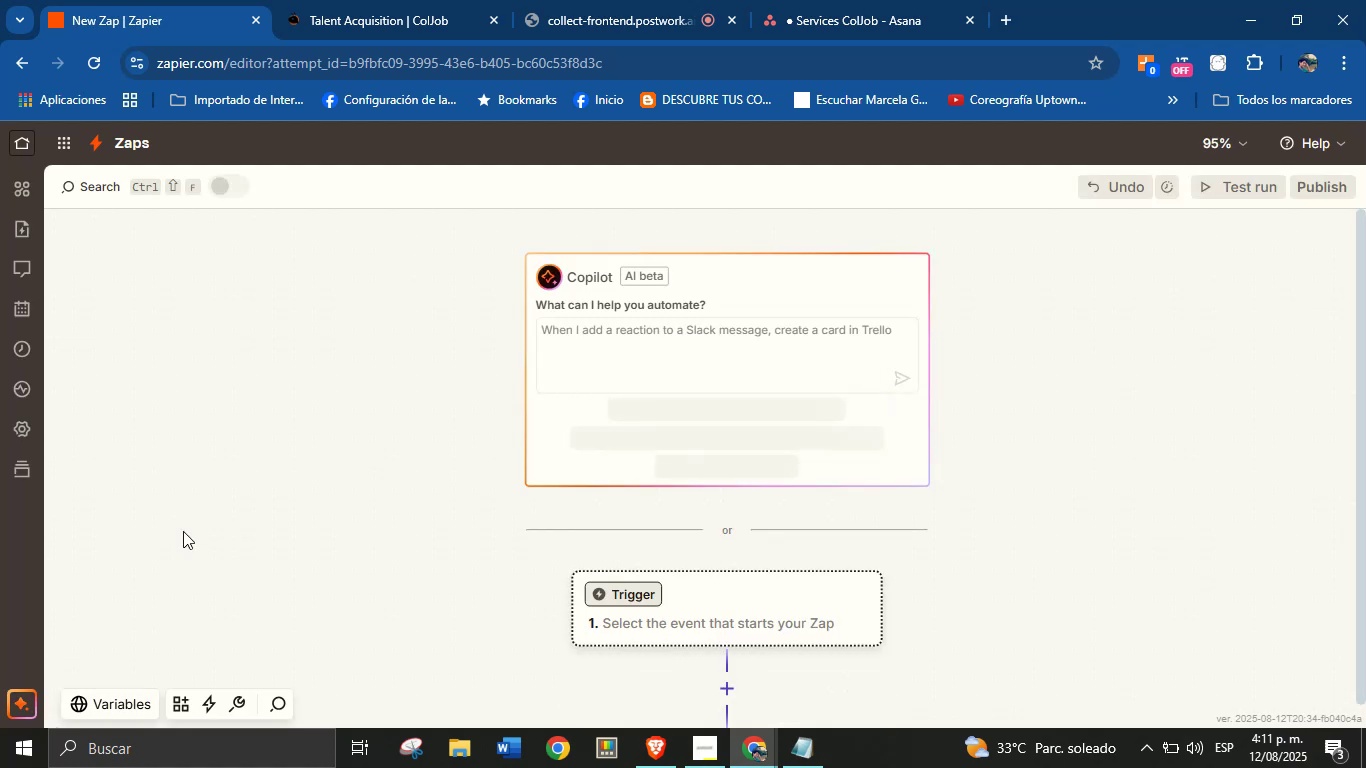 
left_click([341, 0])
 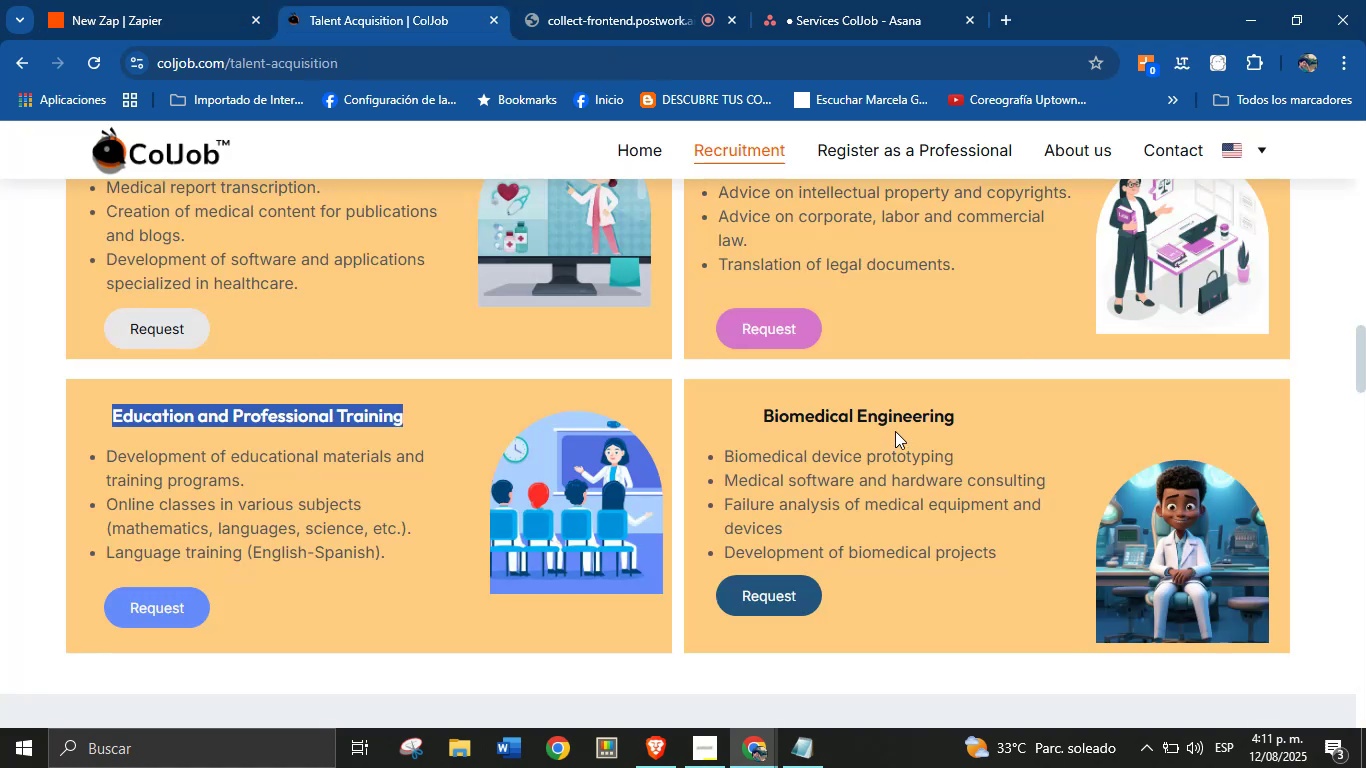 
double_click([896, 424])
 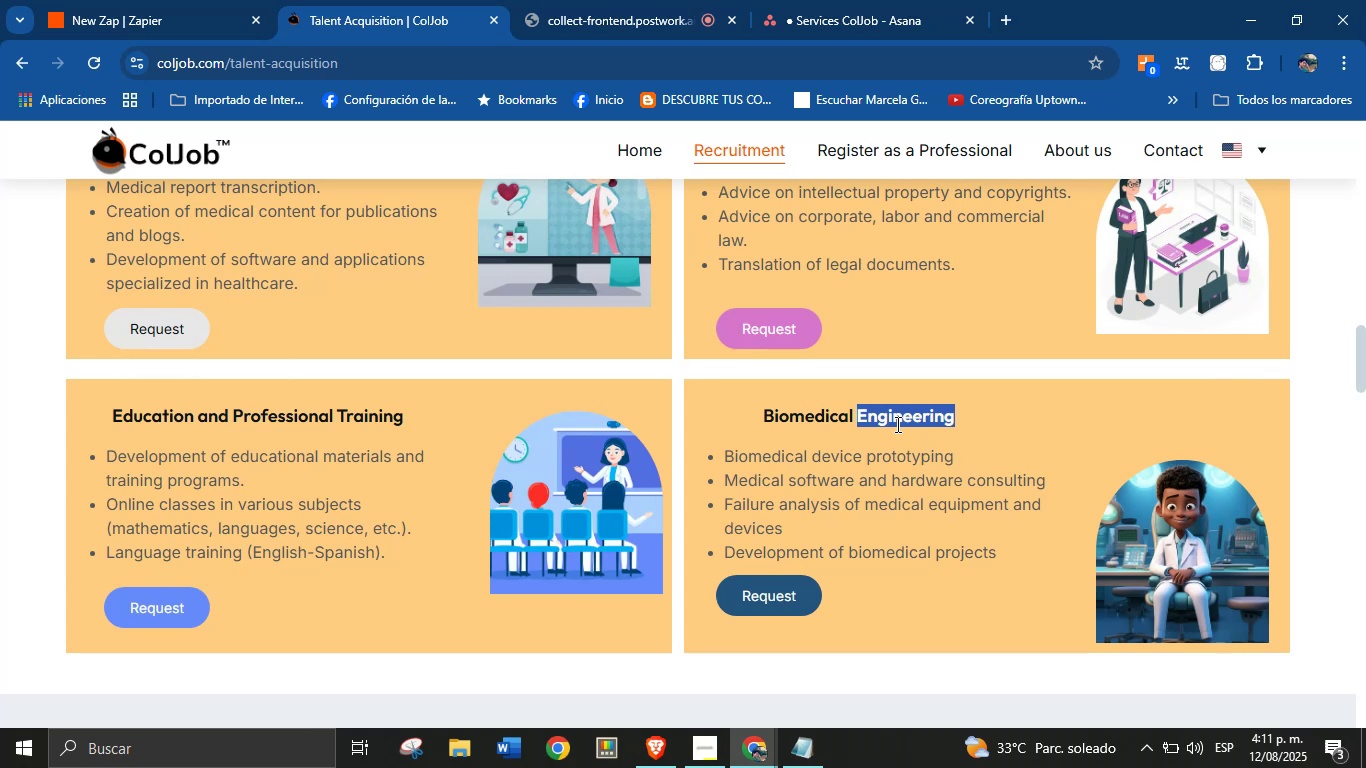 
triple_click([896, 424])
 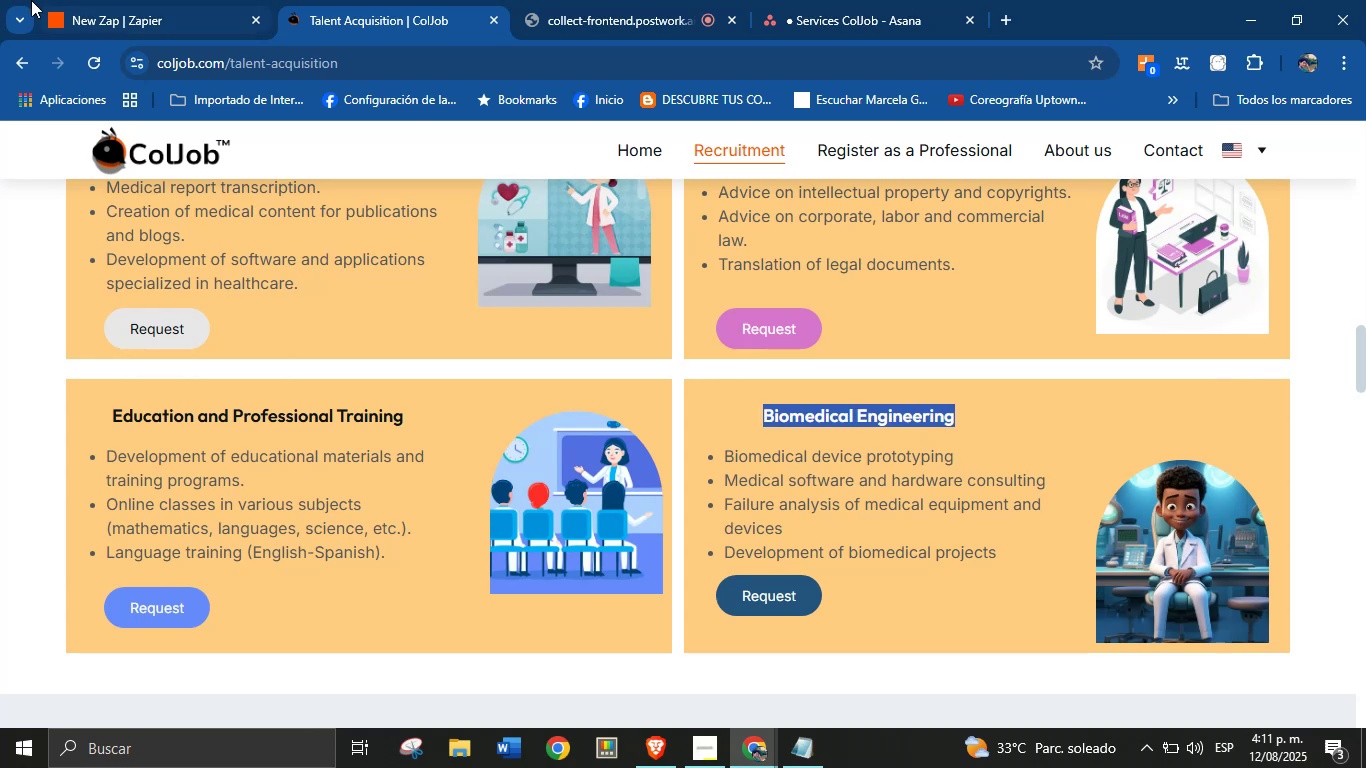 
left_click([117, 0])
 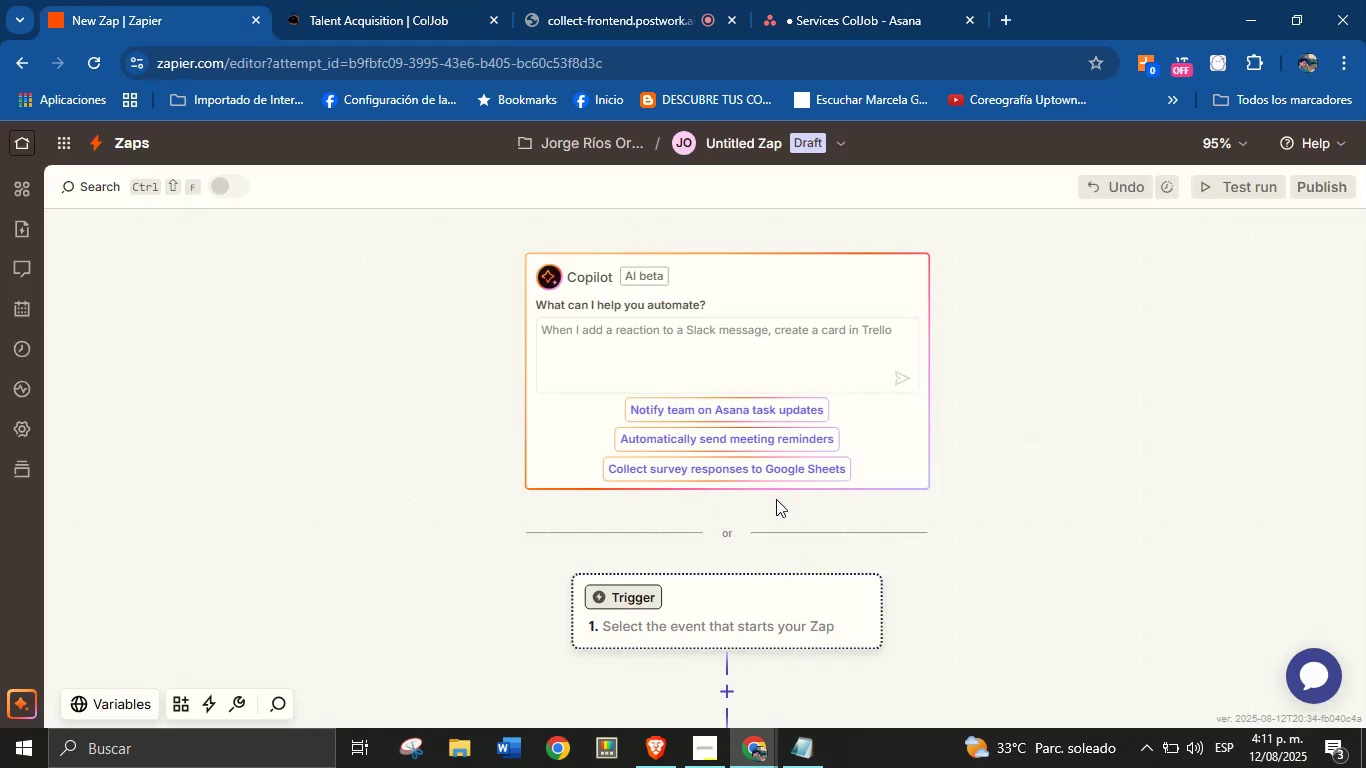 
scroll: coordinate [909, 515], scroll_direction: down, amount: 2.0
 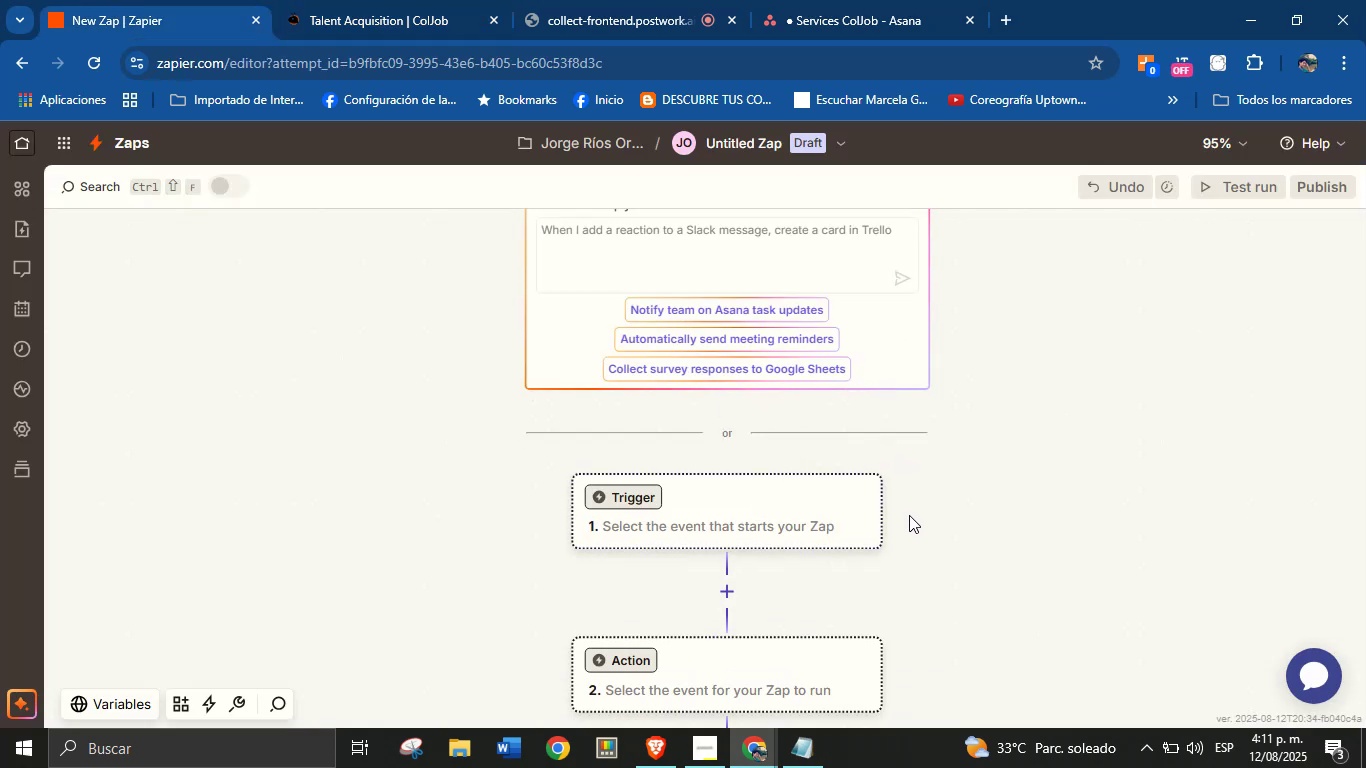 
left_click([633, 499])
 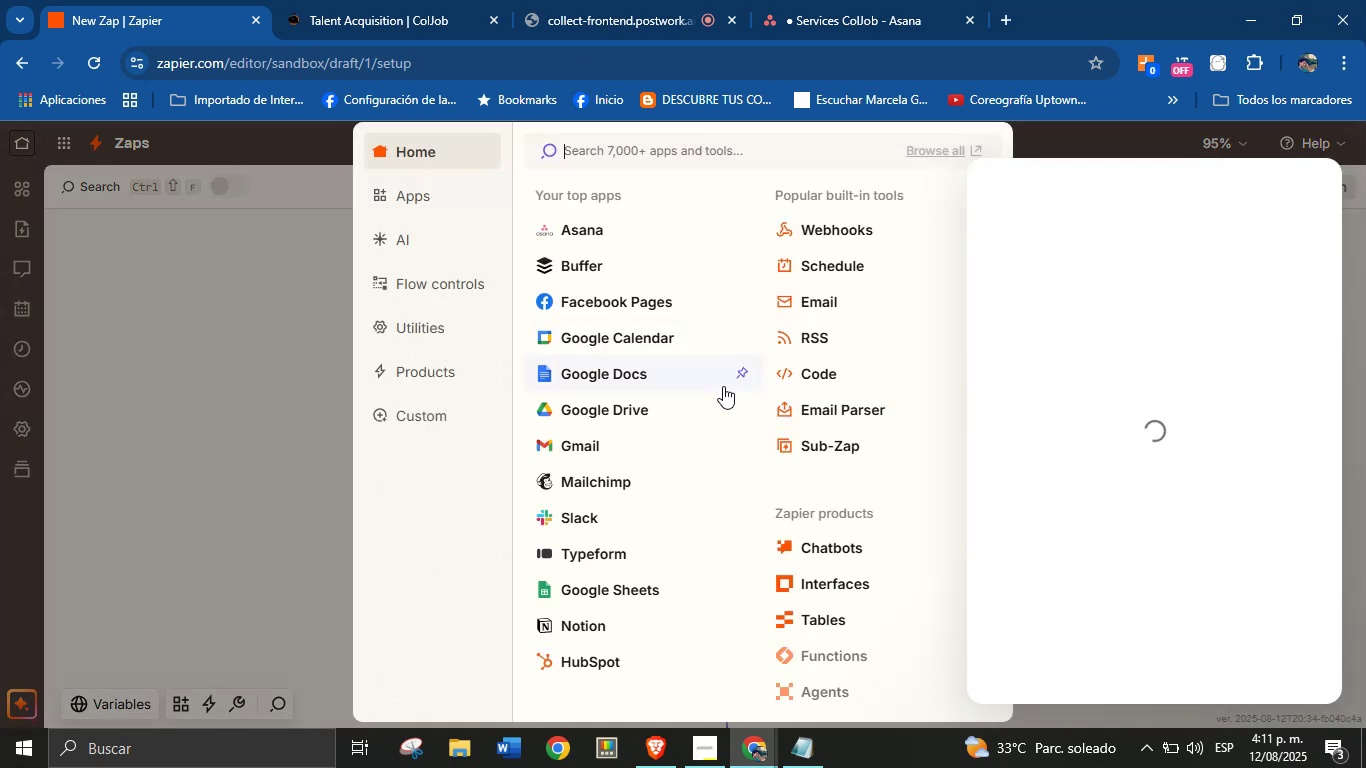 
wait(8.77)
 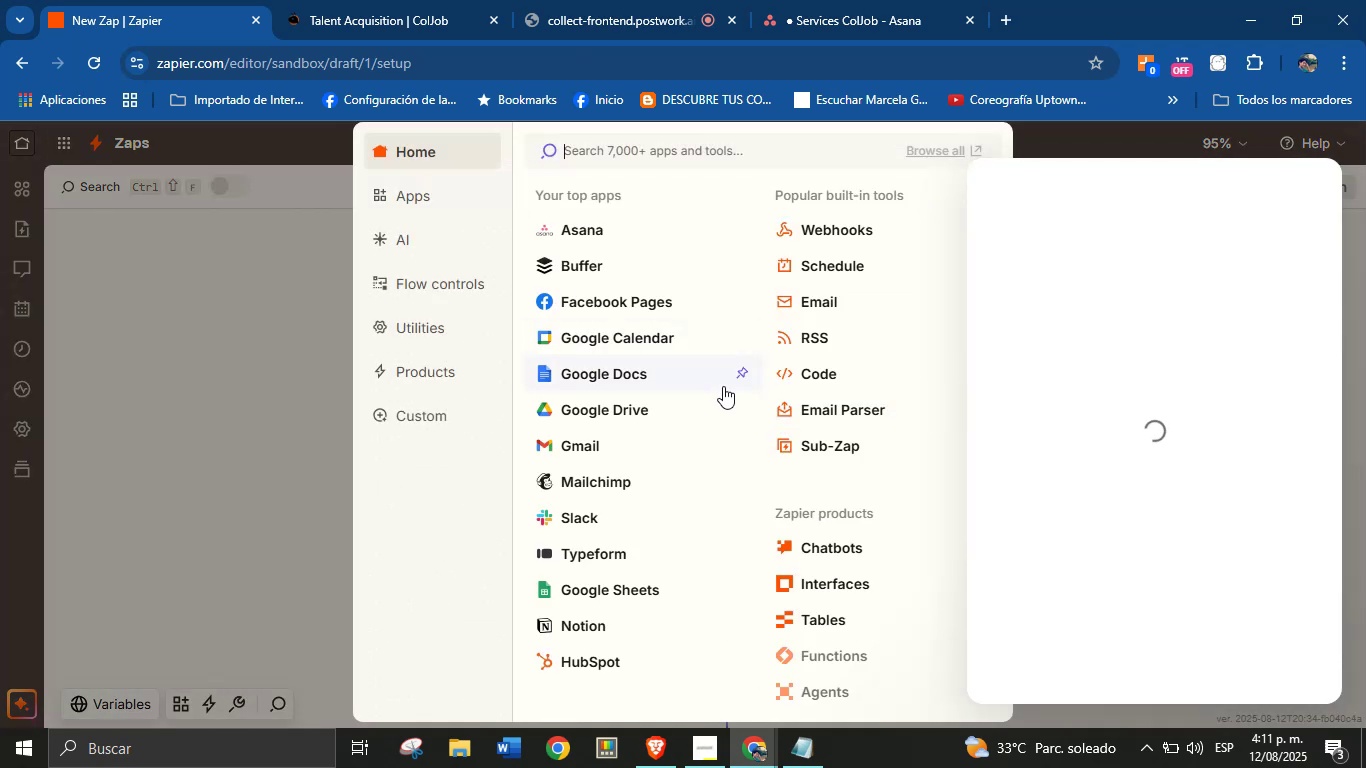 
left_click([1266, 186])
 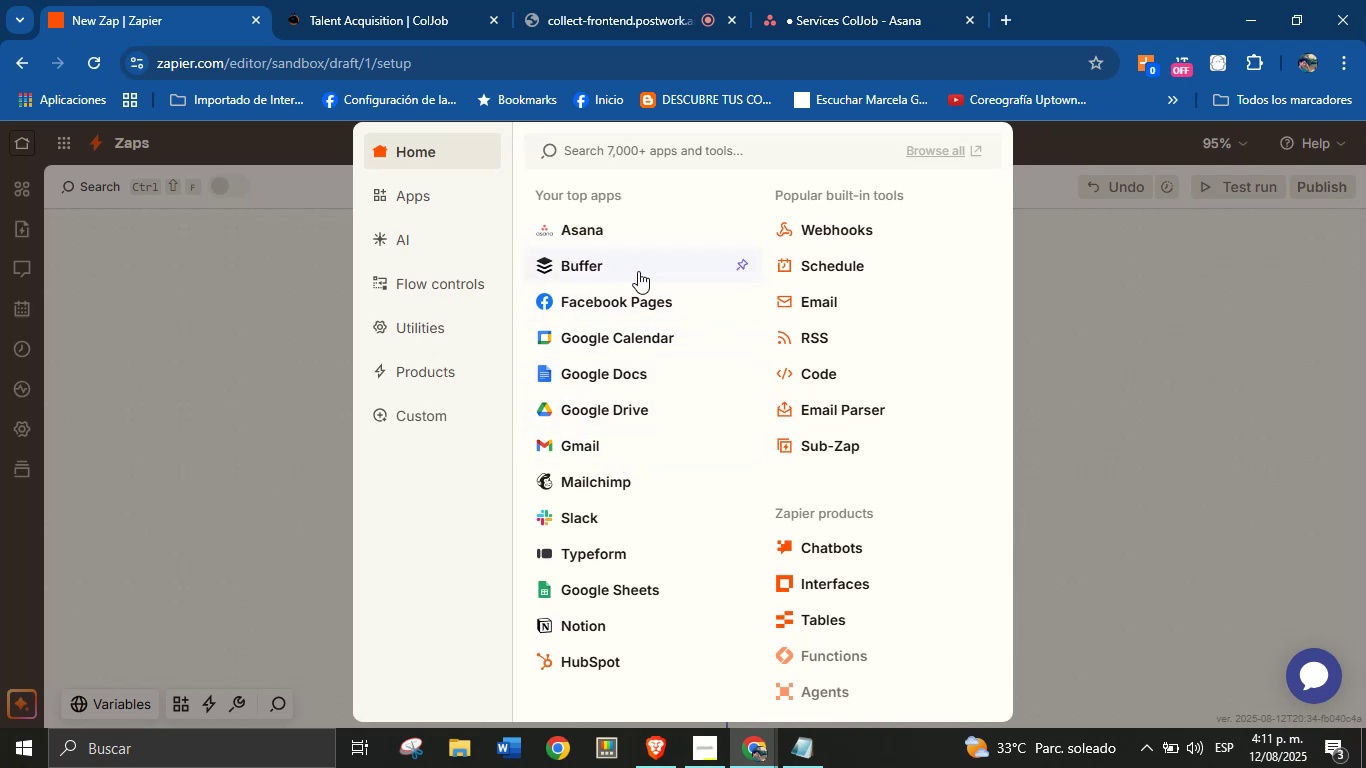 
wait(11.51)
 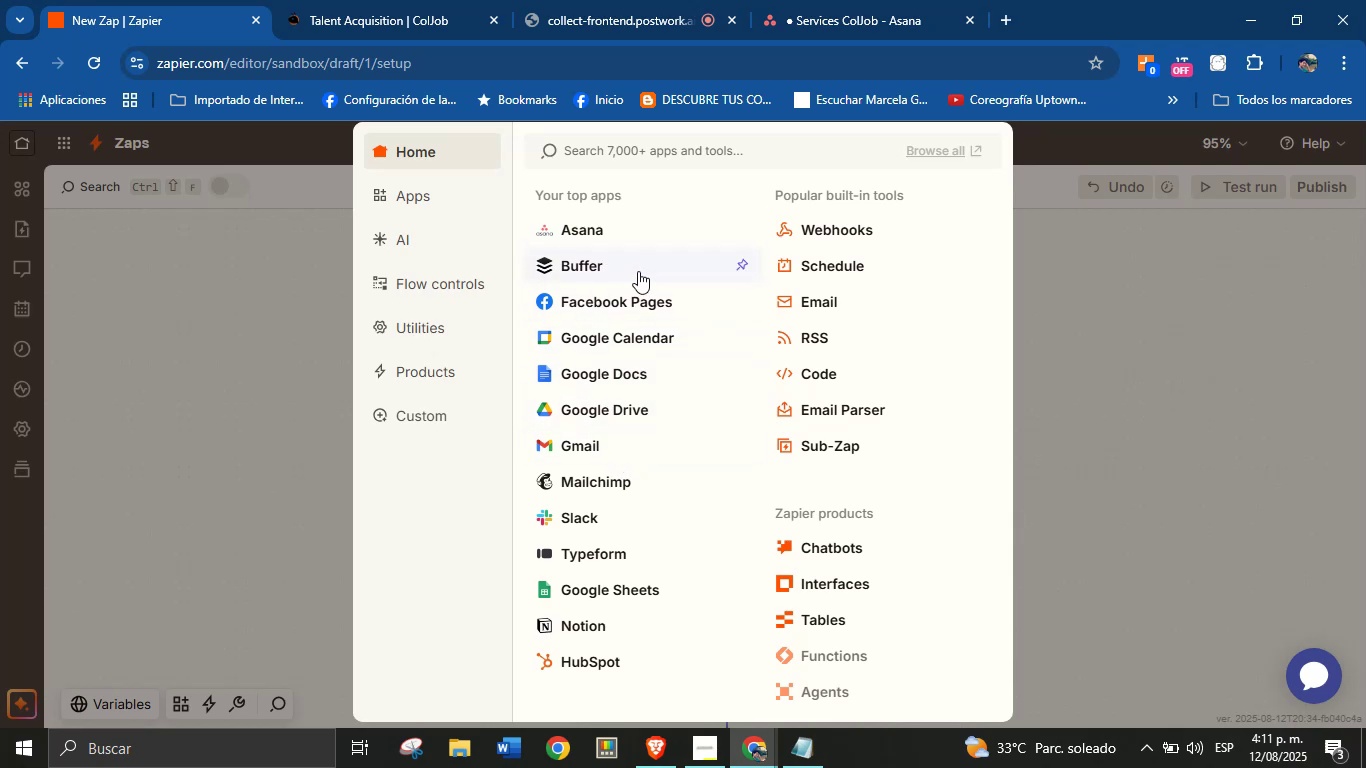 
left_click([588, 580])
 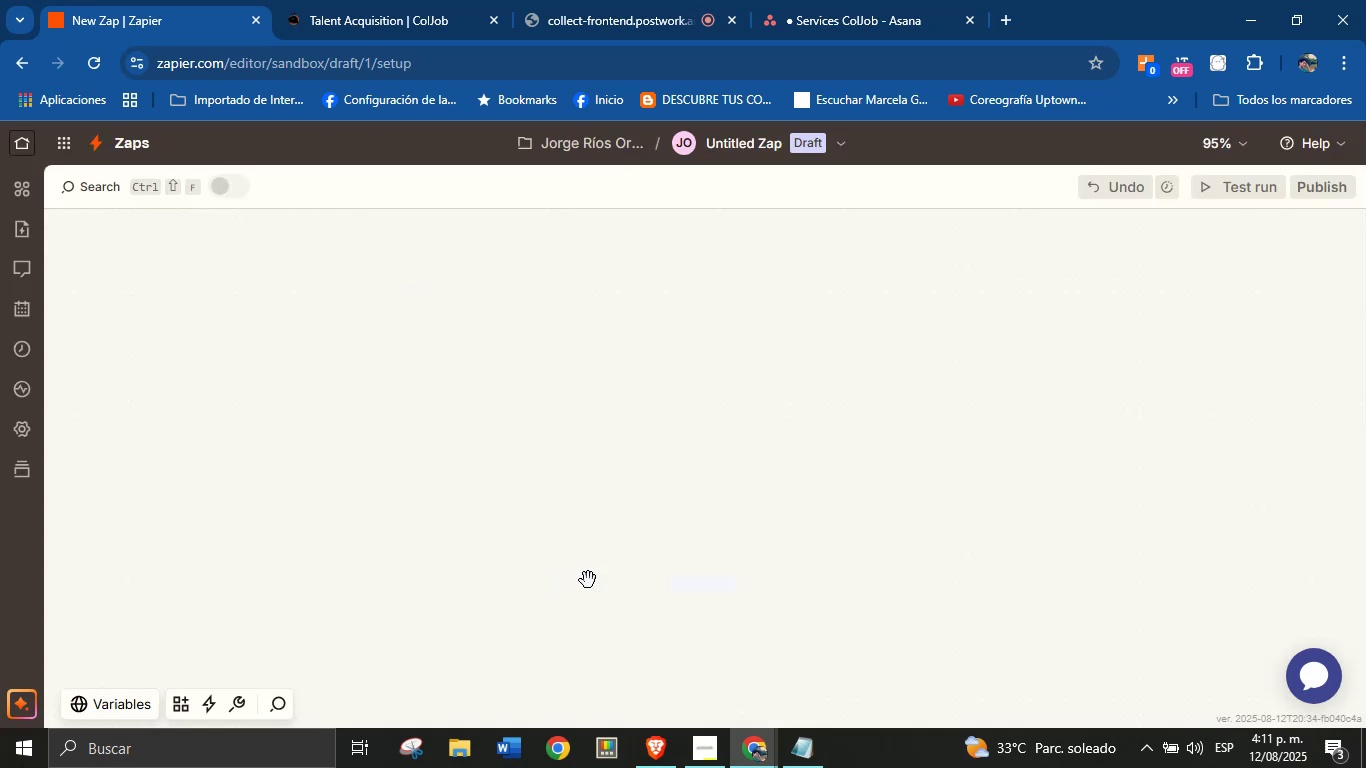 
mouse_move([657, 375])
 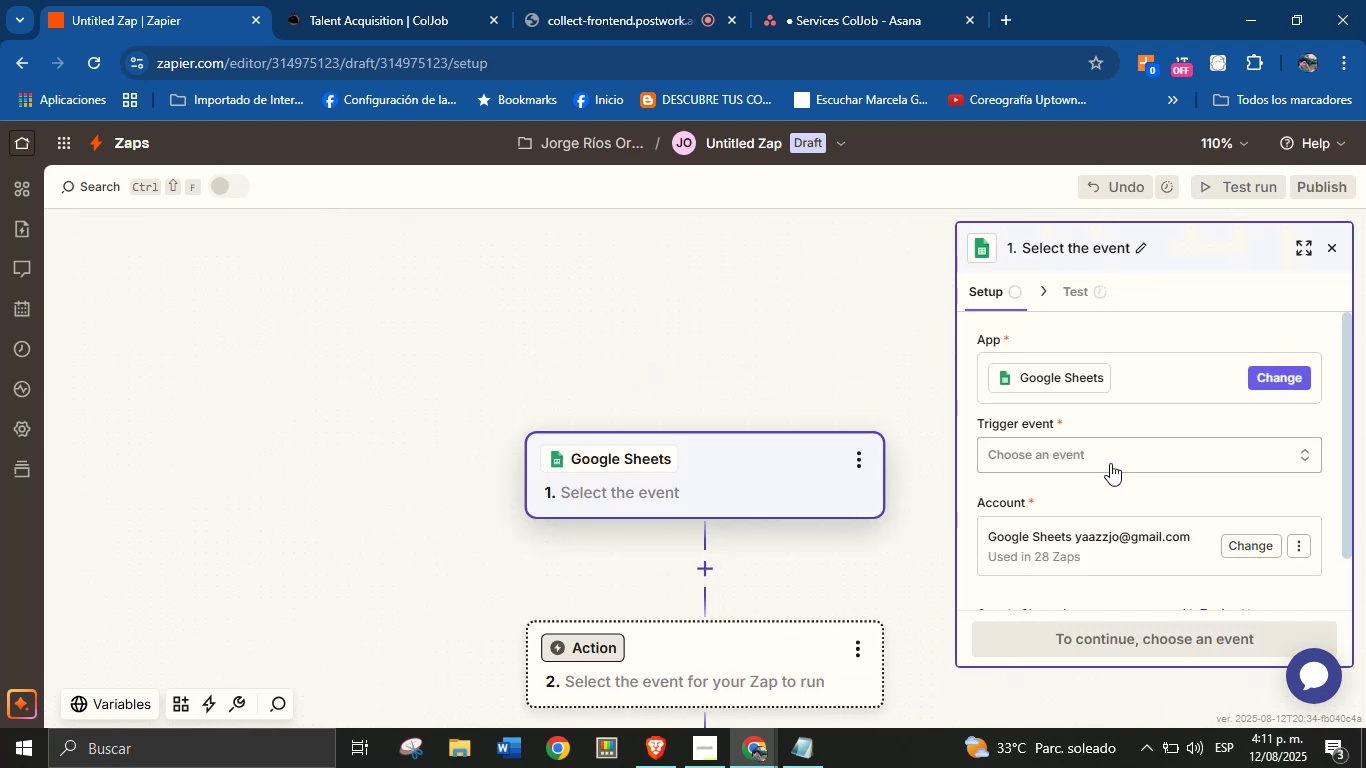 
left_click([1110, 463])
 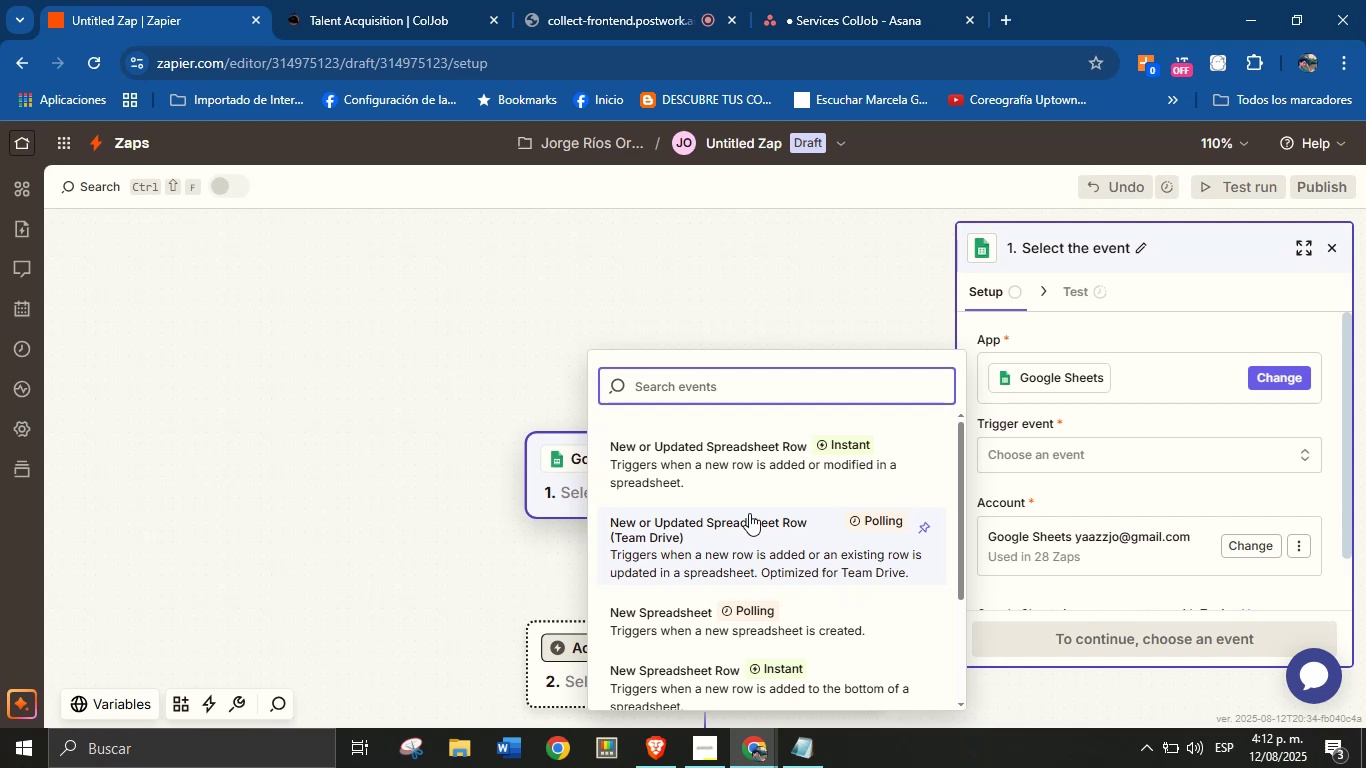 
wait(15.51)
 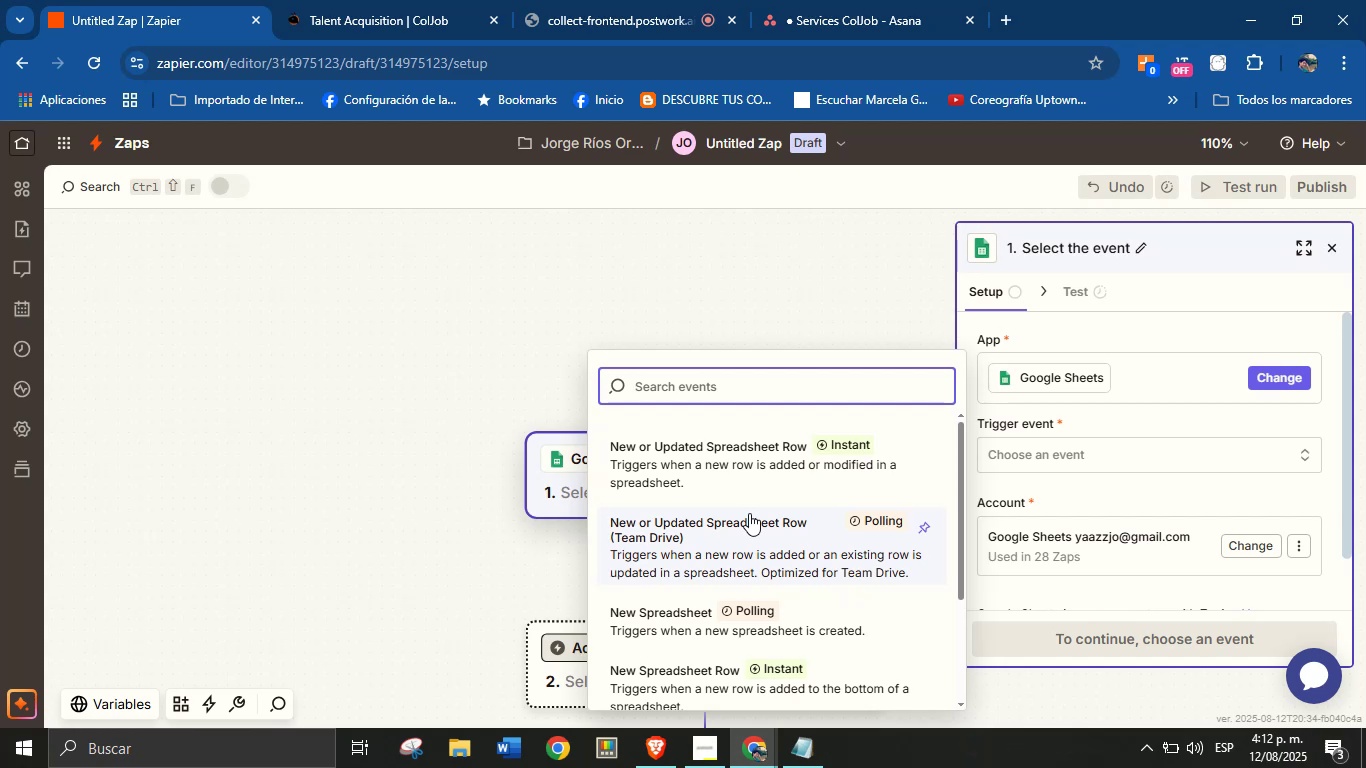 
scroll: coordinate [761, 565], scroll_direction: down, amount: 3.0
 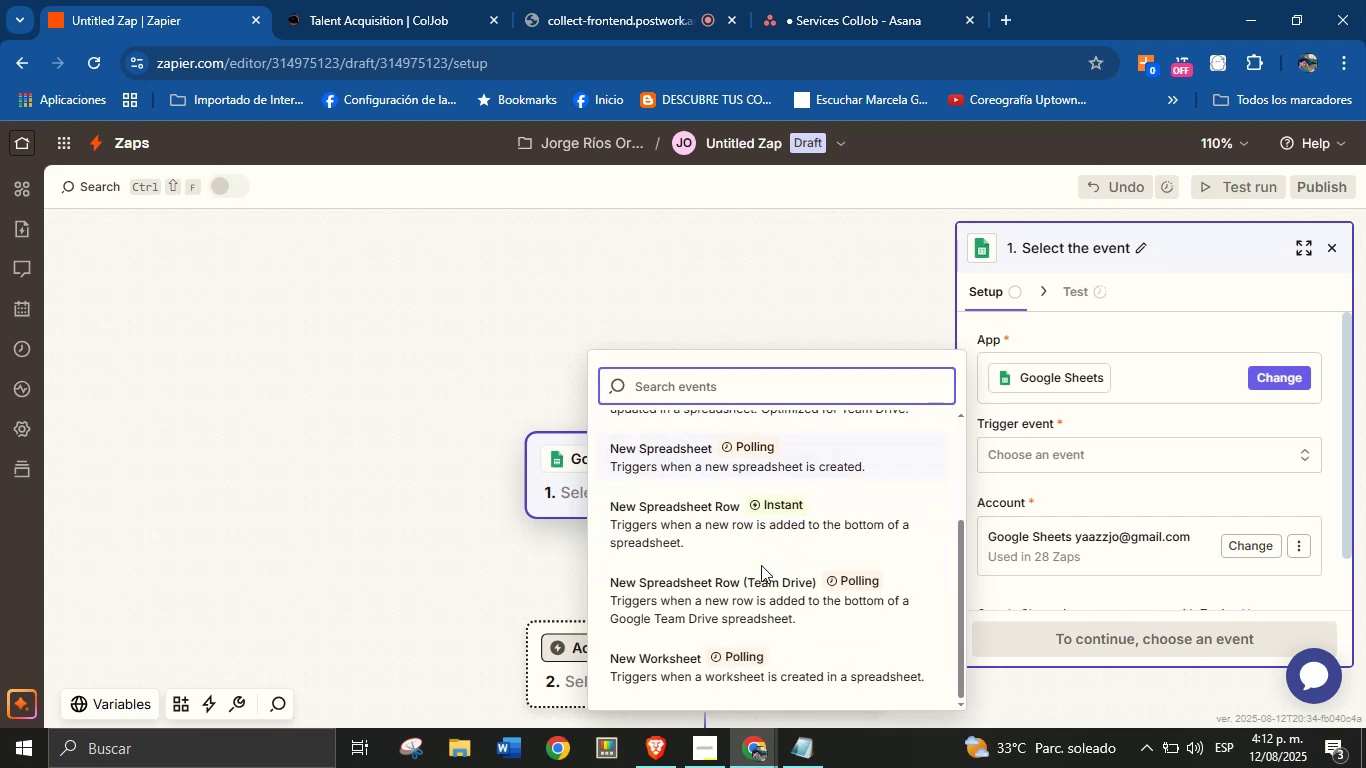 
mouse_move([779, 520])
 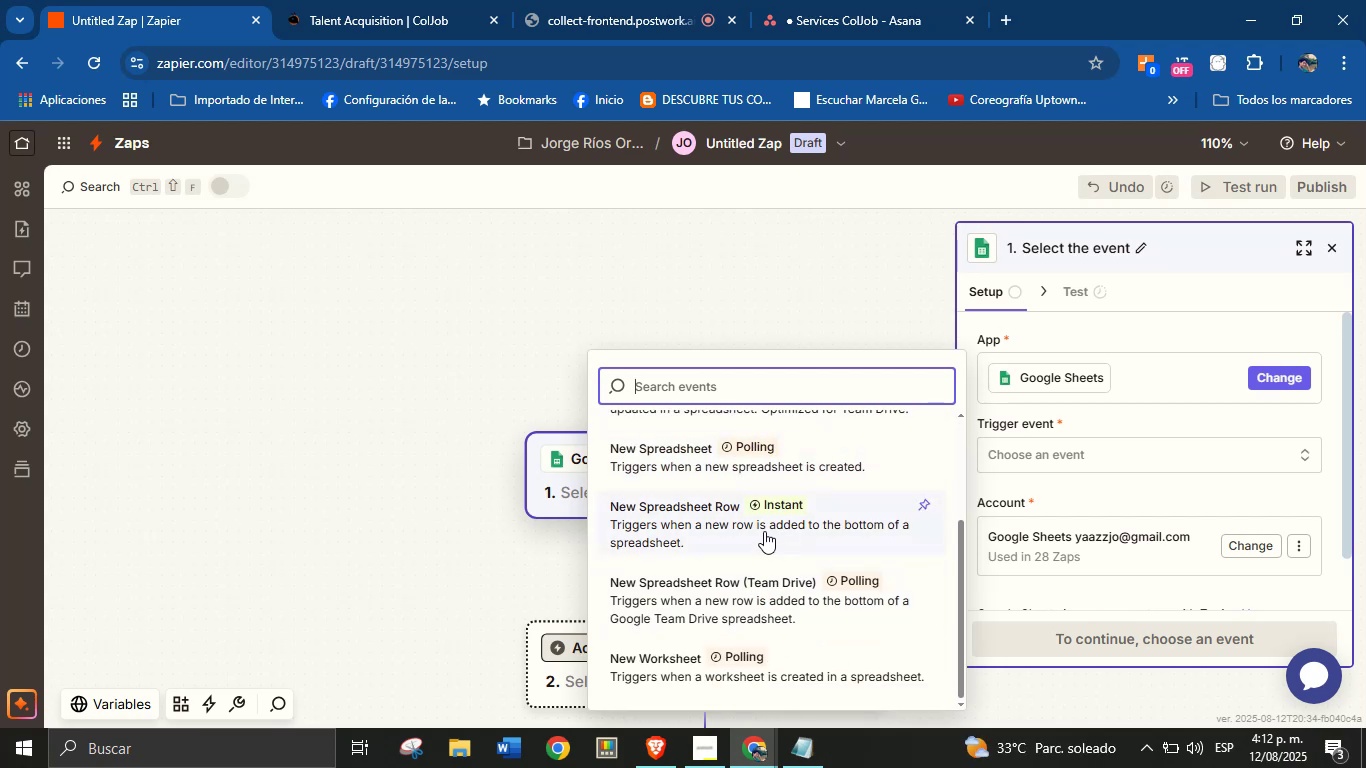 
scroll: coordinate [754, 516], scroll_direction: up, amount: 5.0
 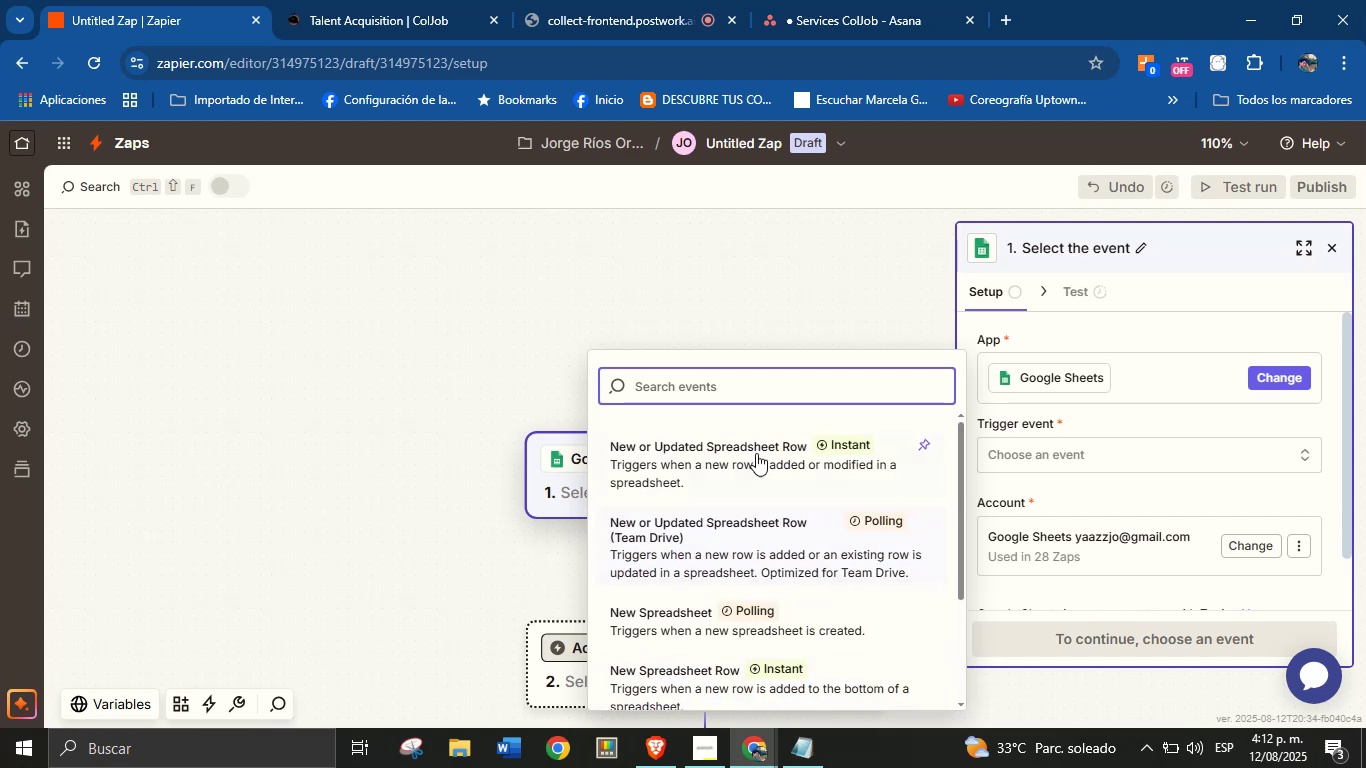 
left_click([756, 452])
 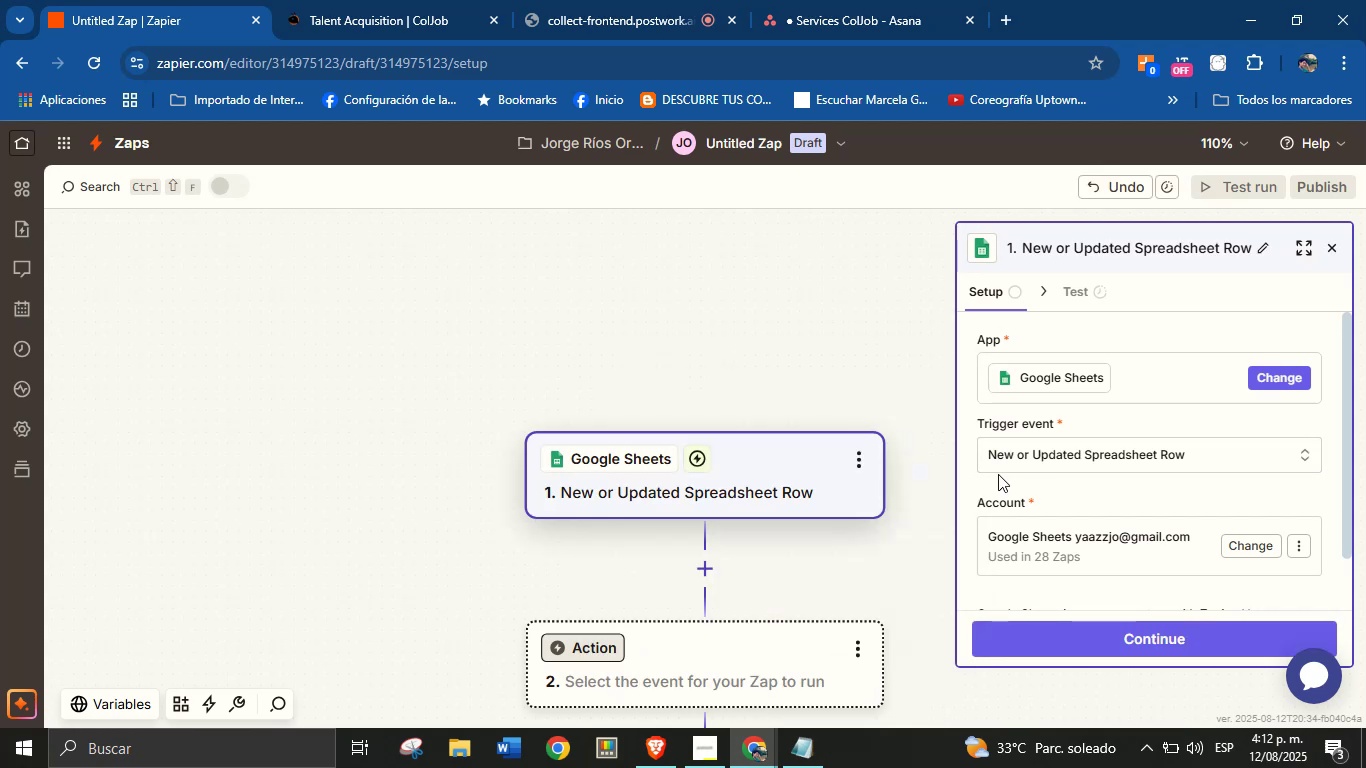 
scroll: coordinate [1100, 460], scroll_direction: down, amount: 2.0
 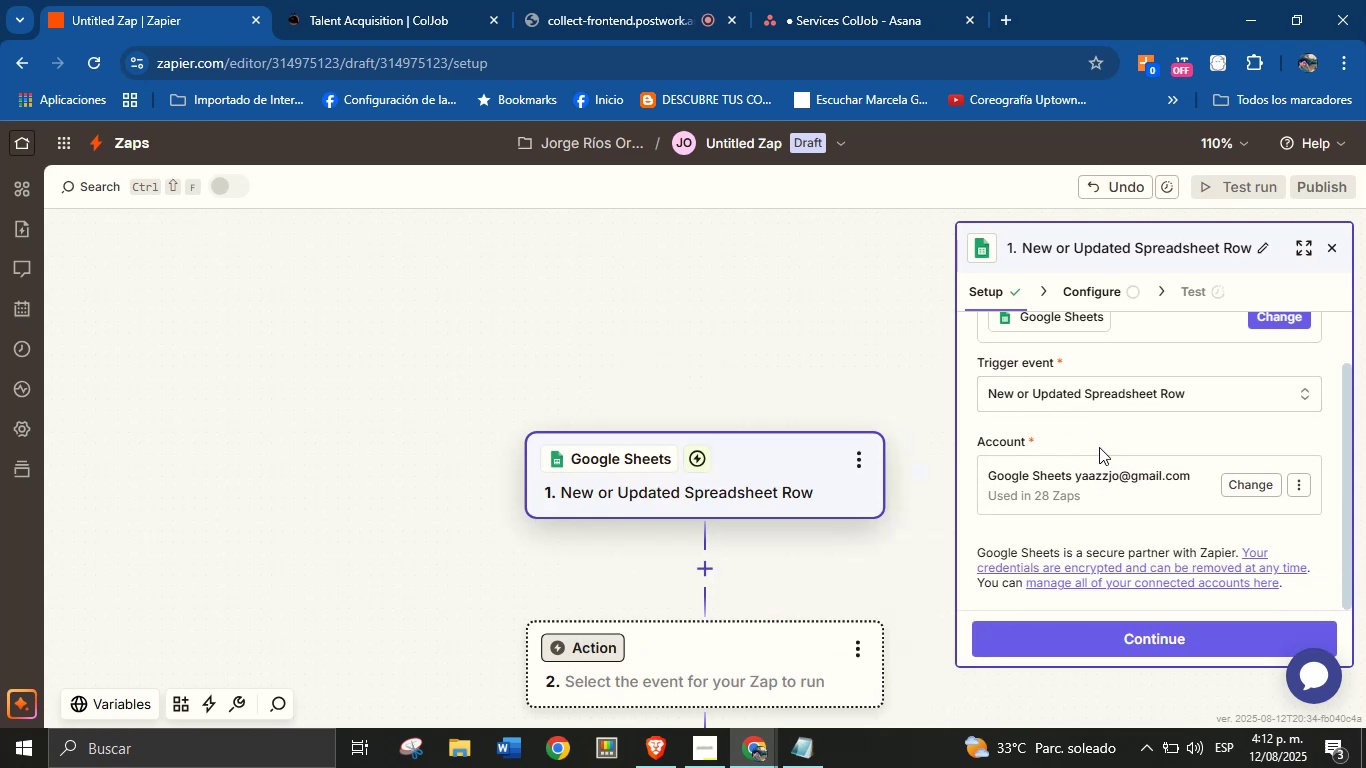 
left_click([1100, 436])
 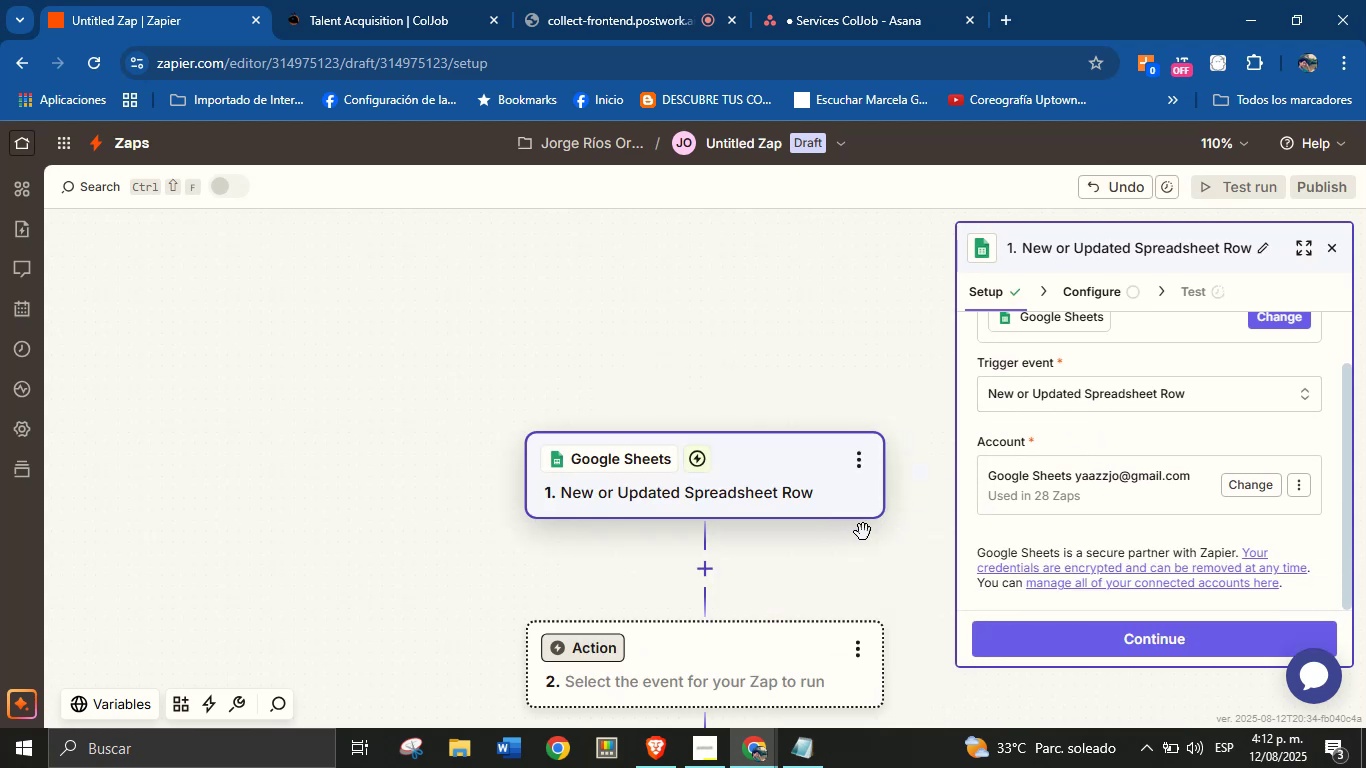 
left_click([1063, 634])
 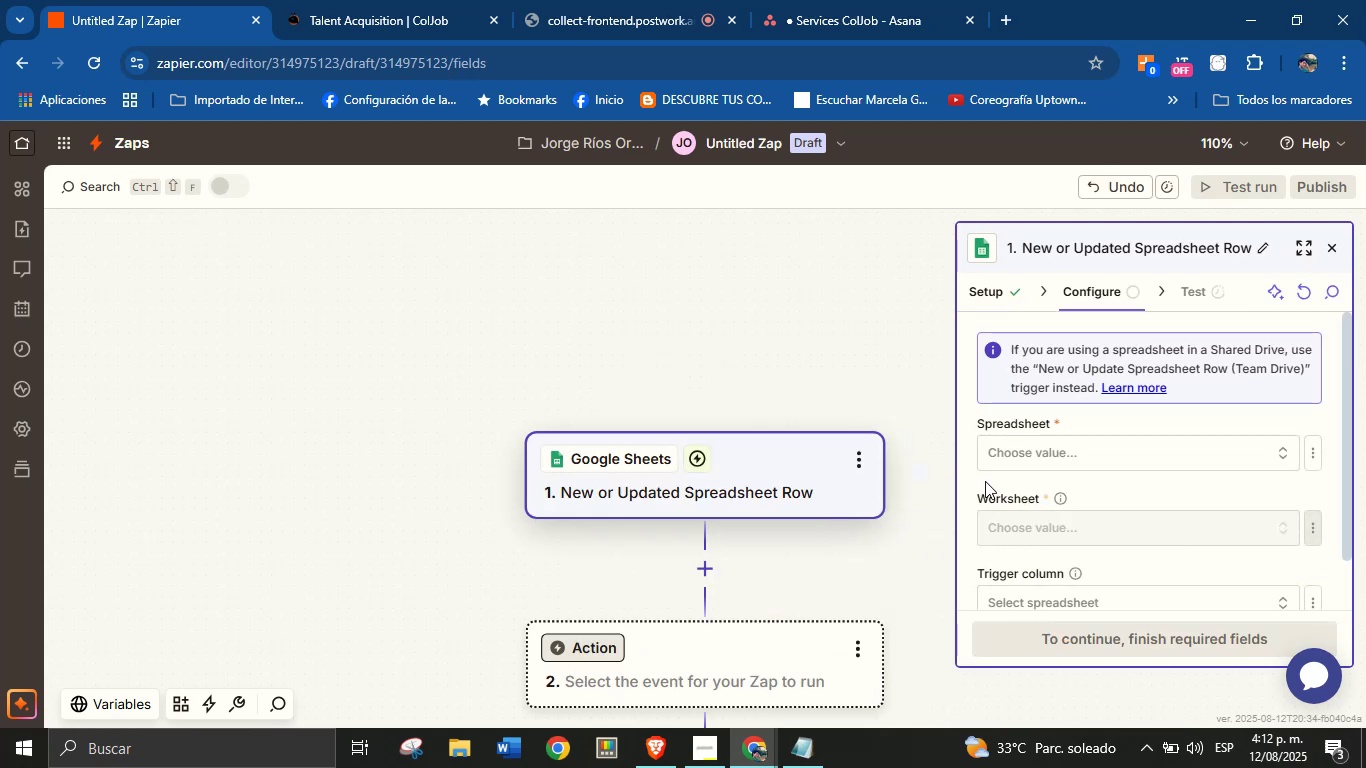 
left_click([1042, 449])
 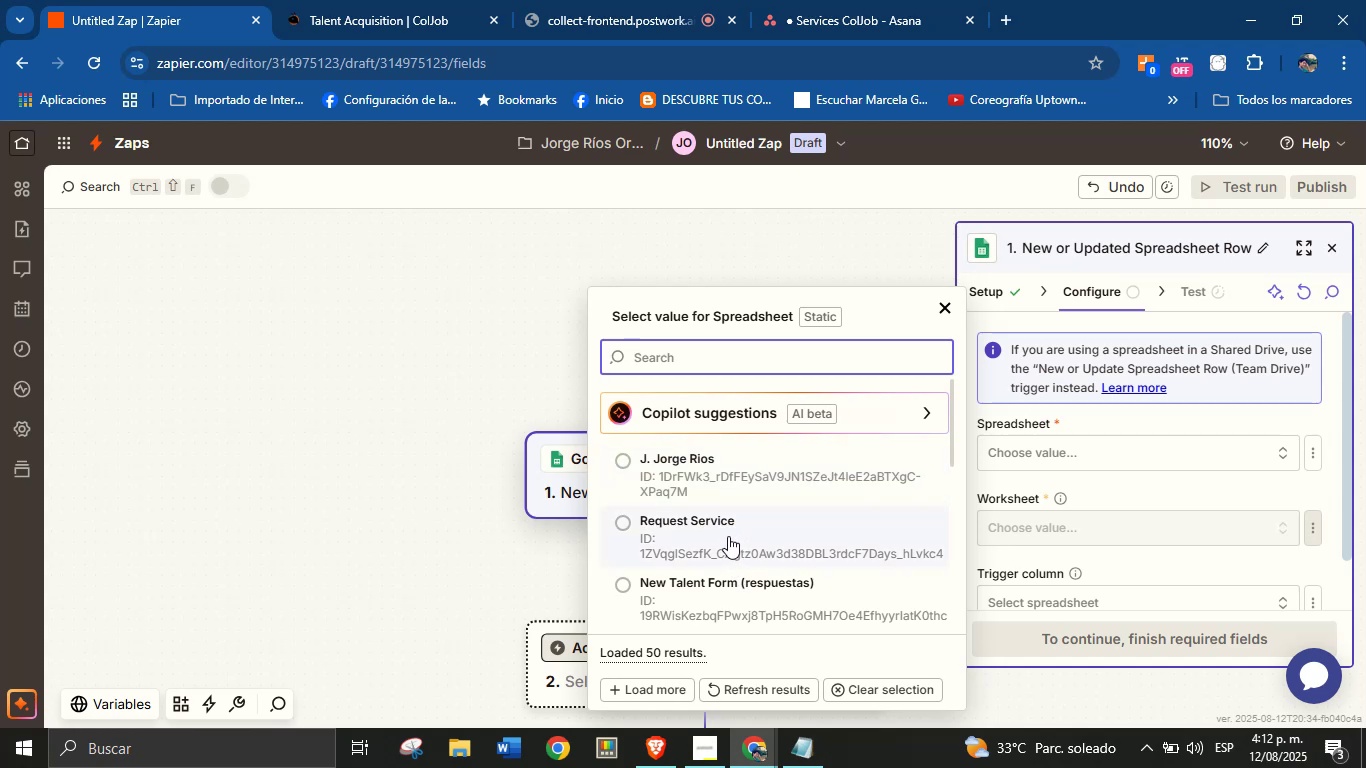 
wait(13.39)
 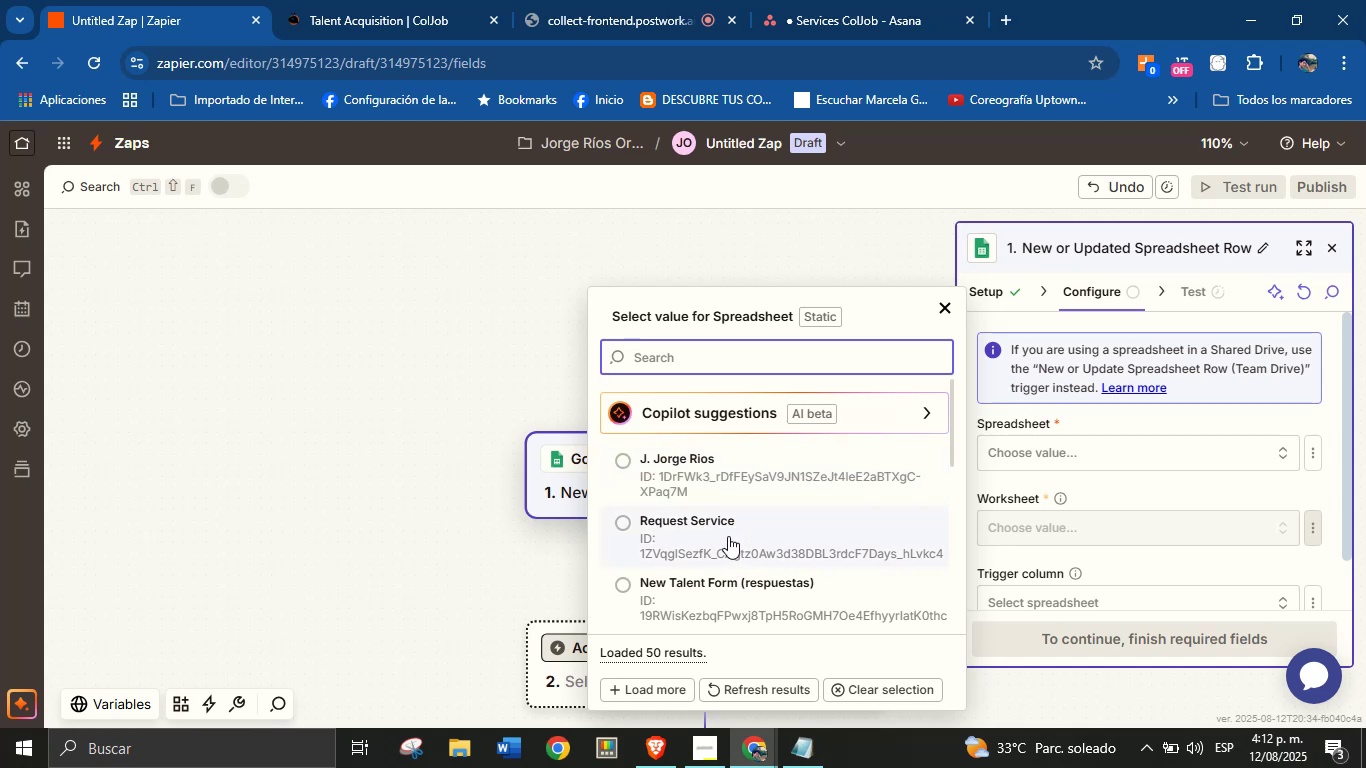 
left_click([764, 530])
 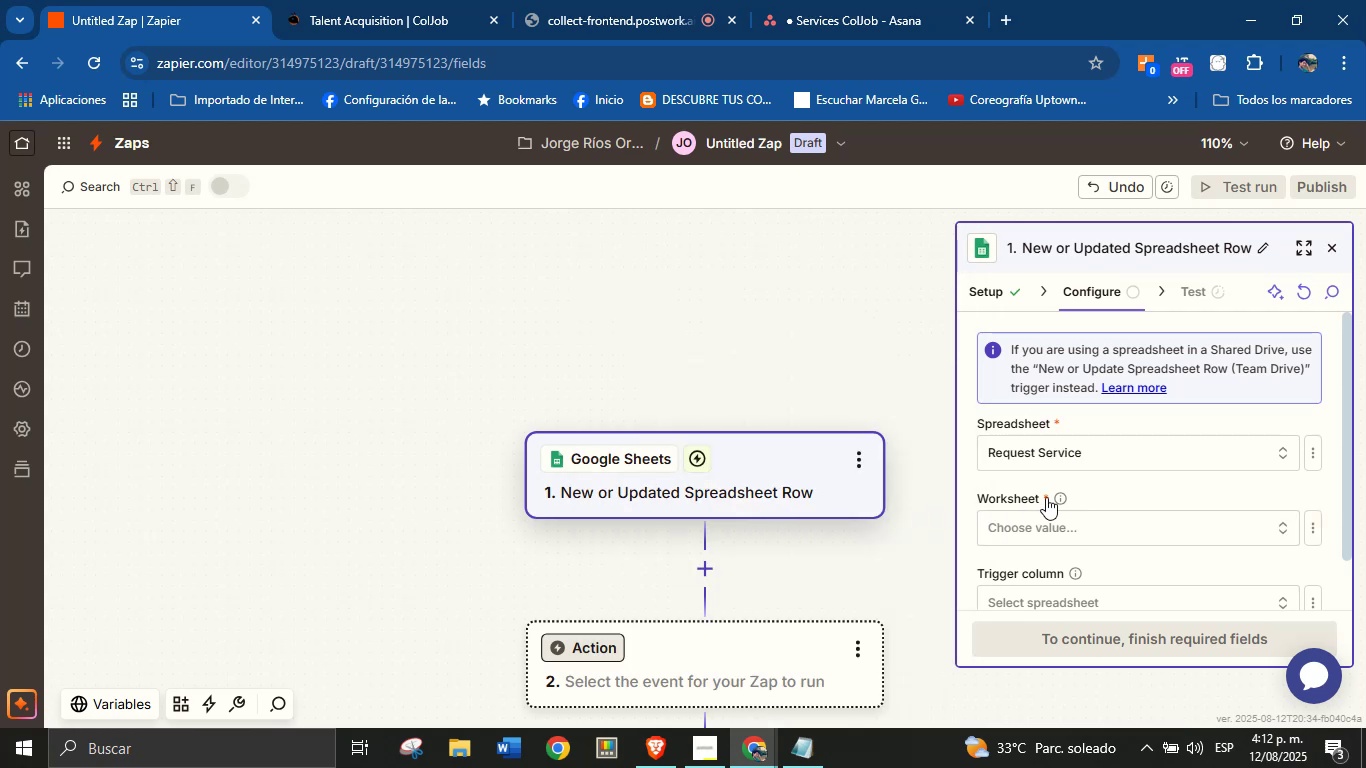 
left_click([1115, 490])
 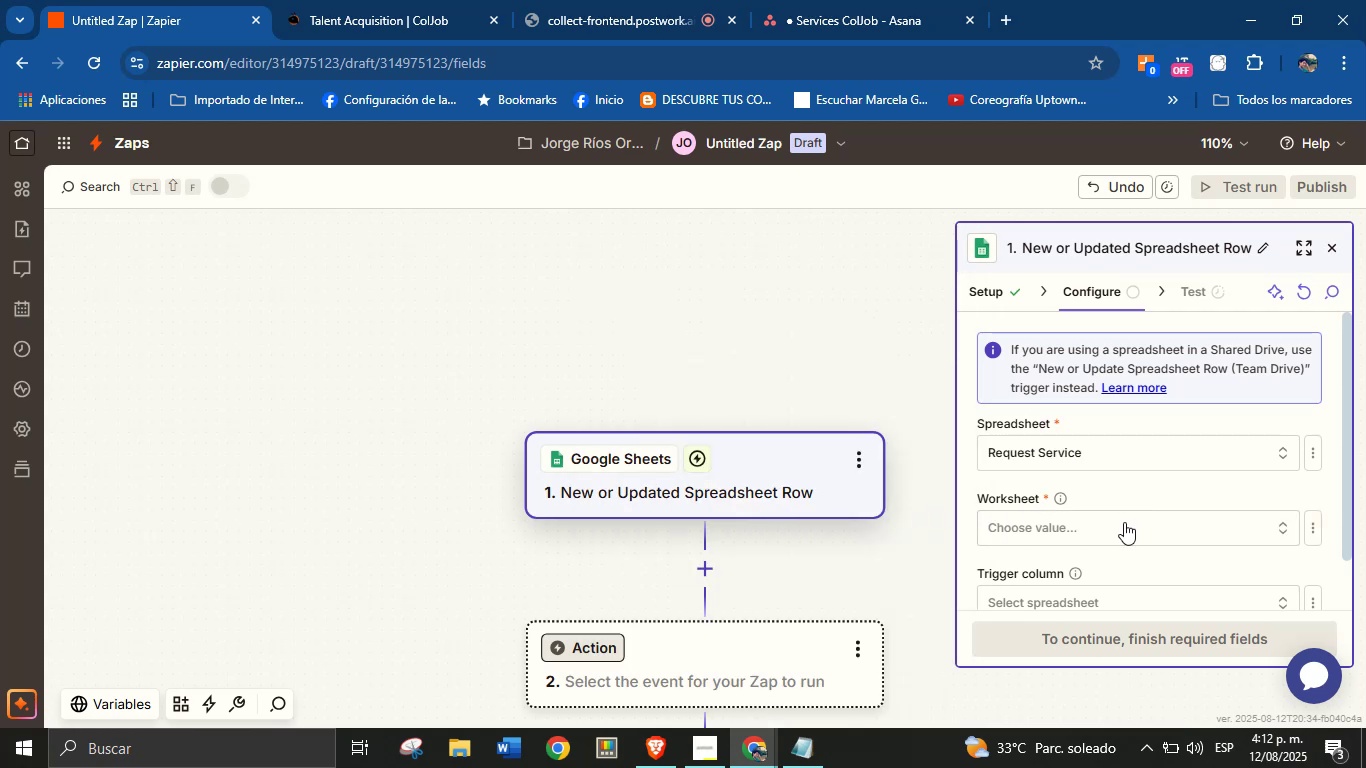 
left_click([1126, 529])
 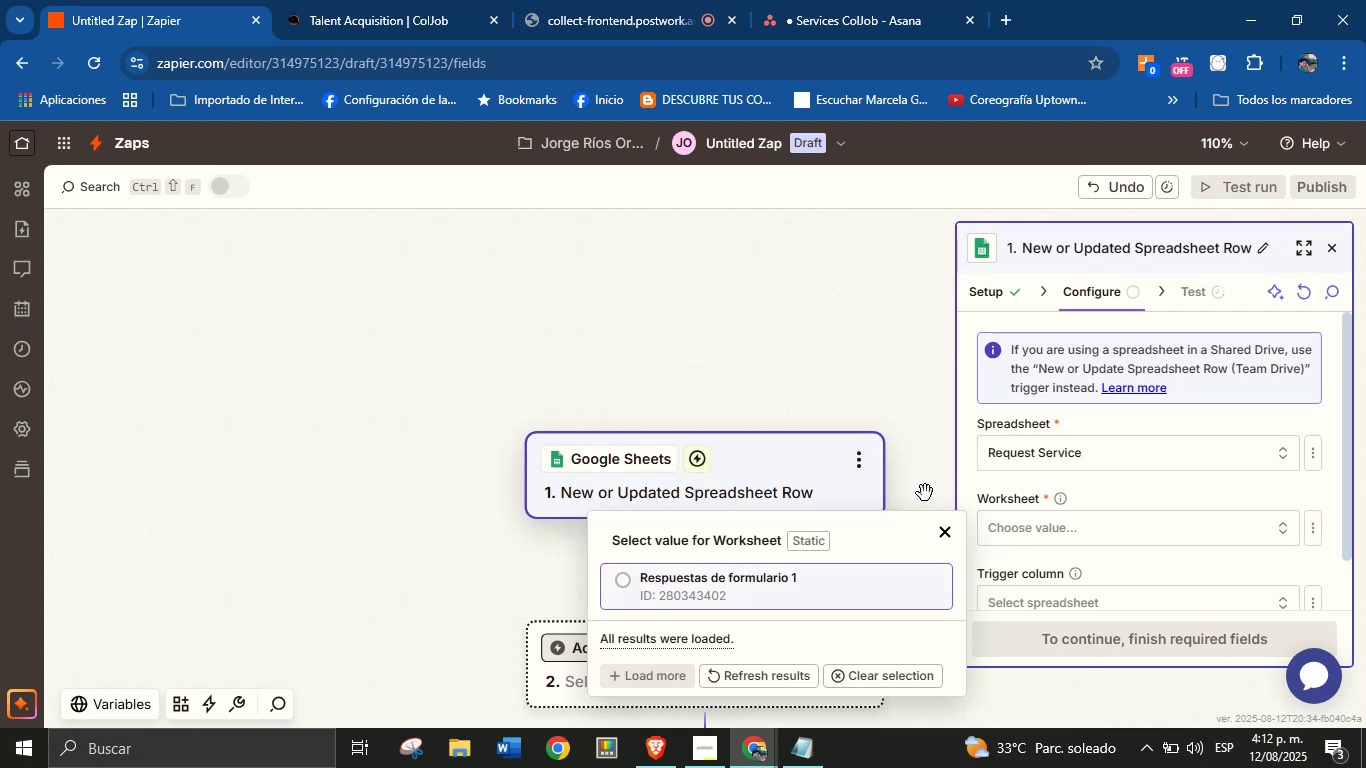 
left_click([875, 575])
 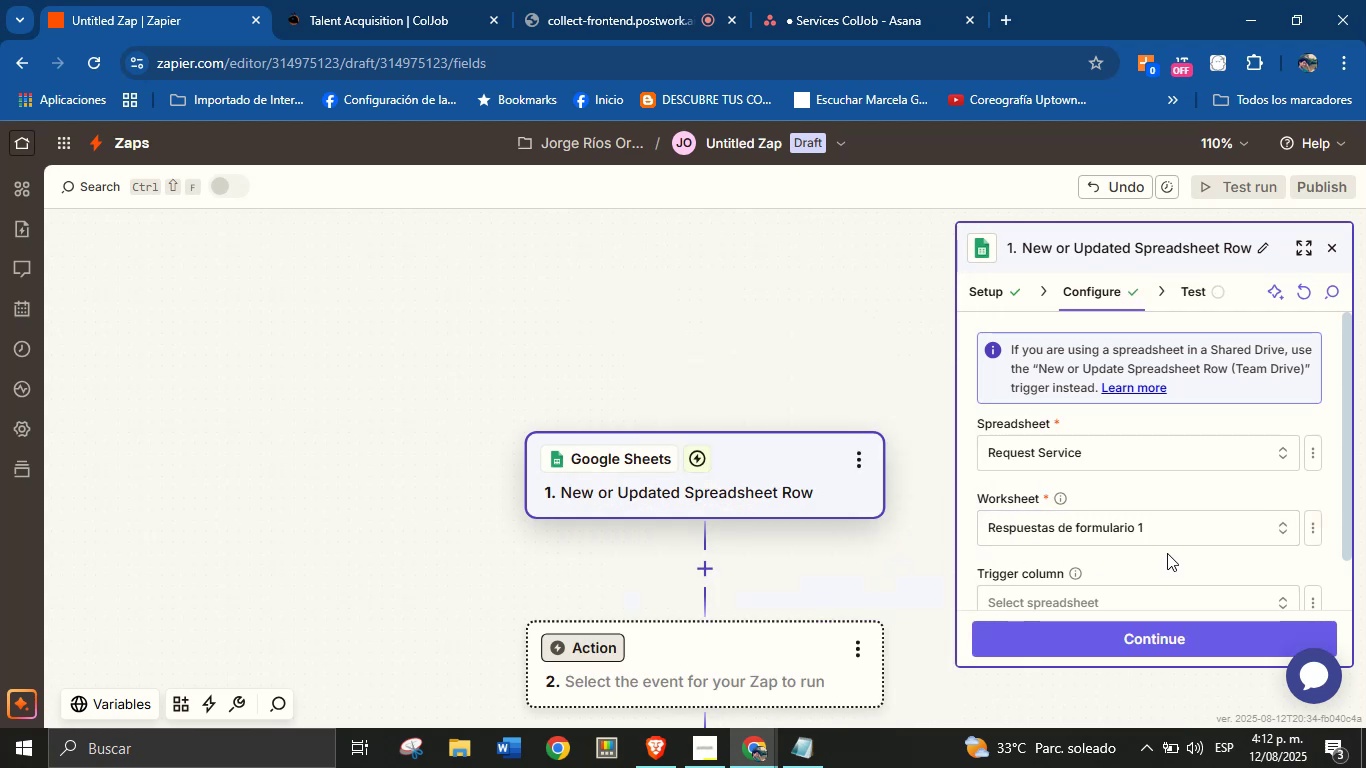 
scroll: coordinate [1177, 534], scroll_direction: down, amount: 2.0
 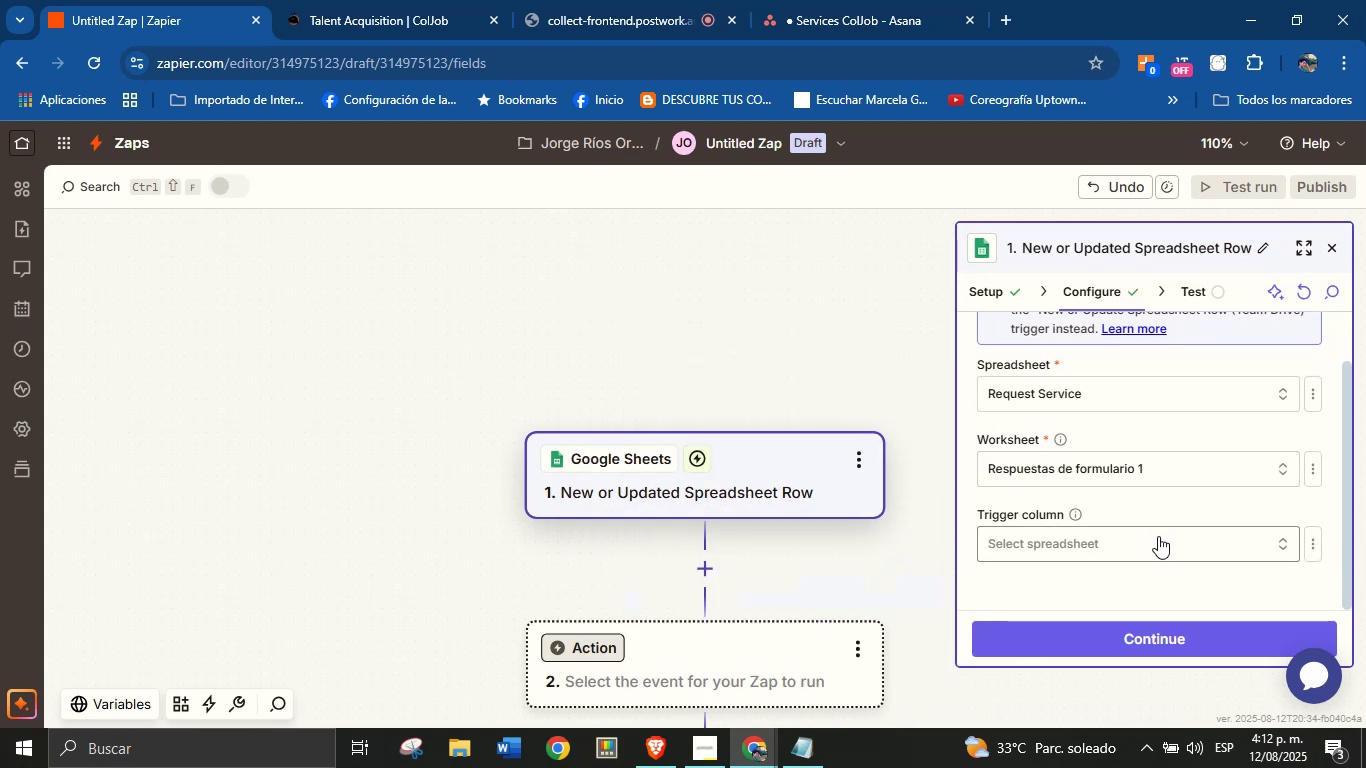 
left_click([1176, 497])
 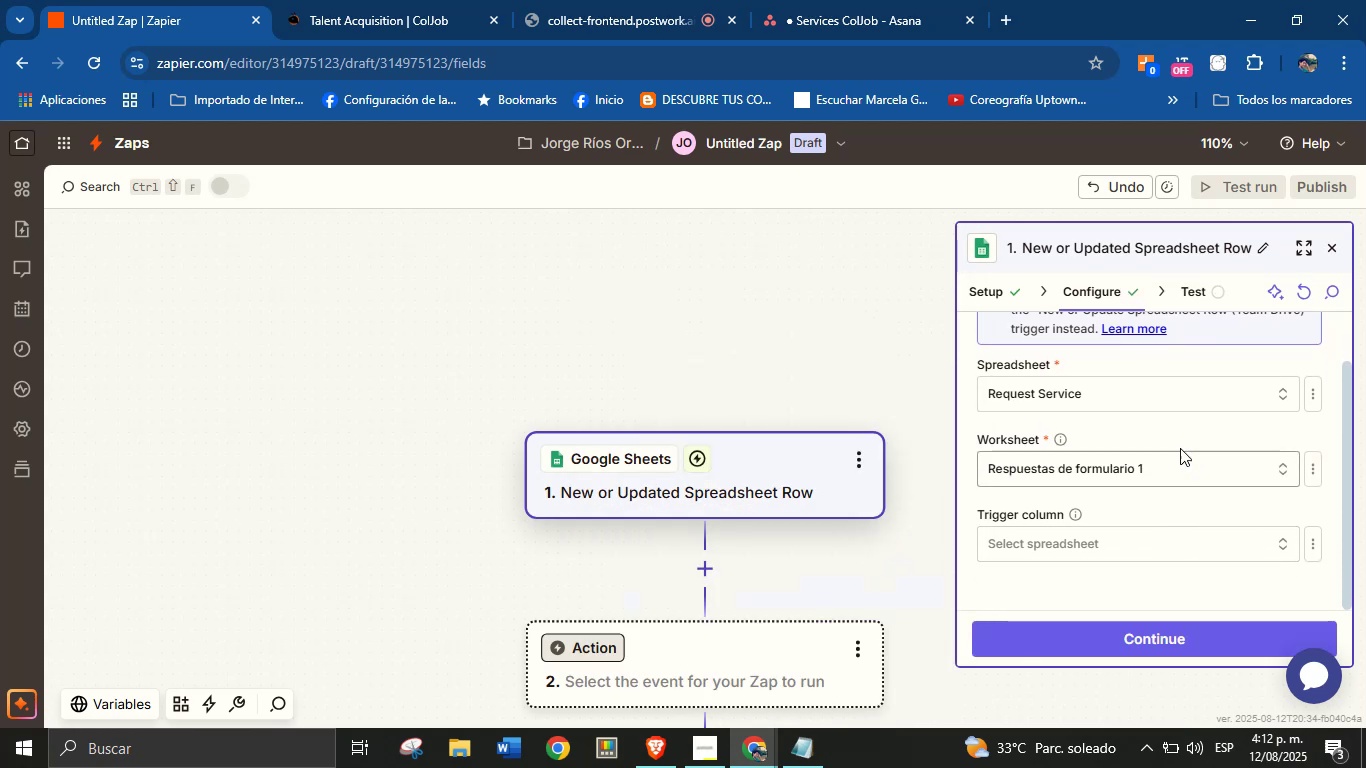 
left_click([1190, 429])
 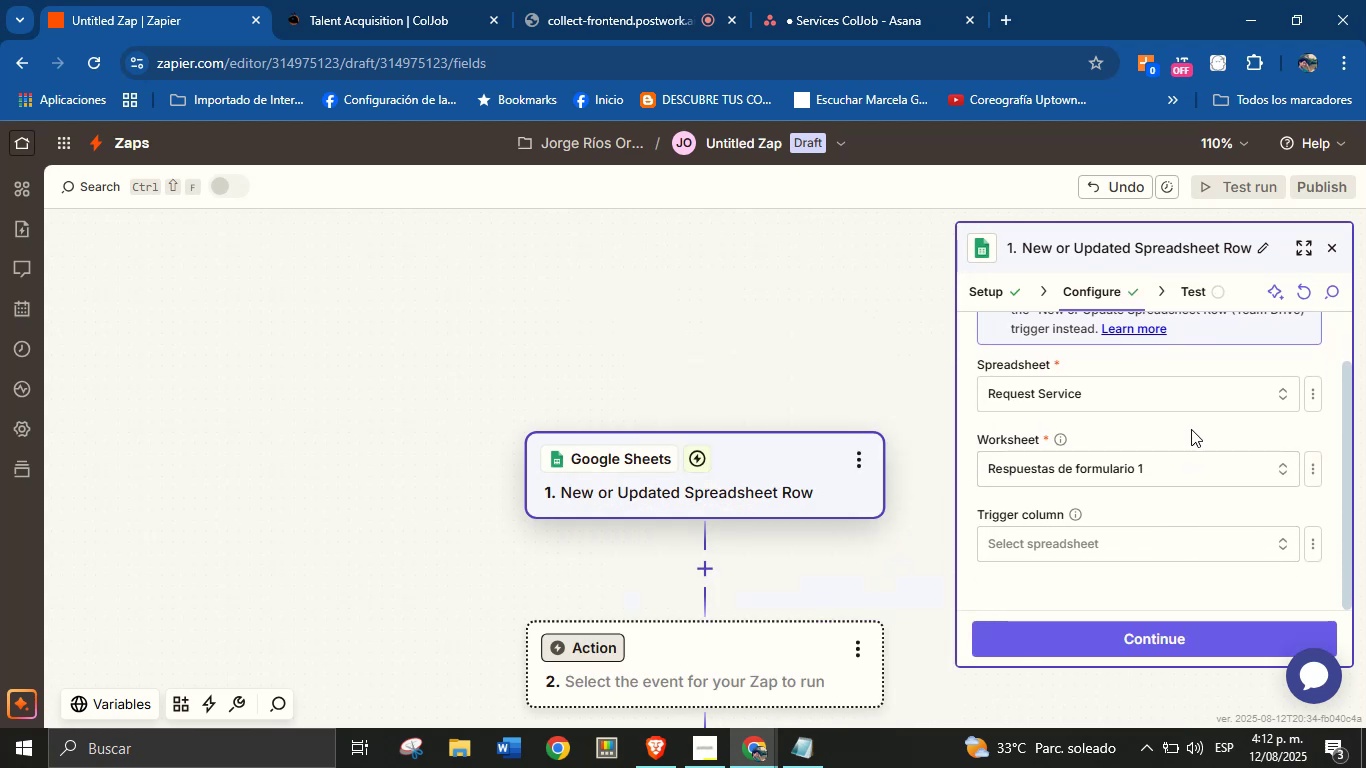 
scroll: coordinate [1150, 463], scroll_direction: up, amount: 4.0
 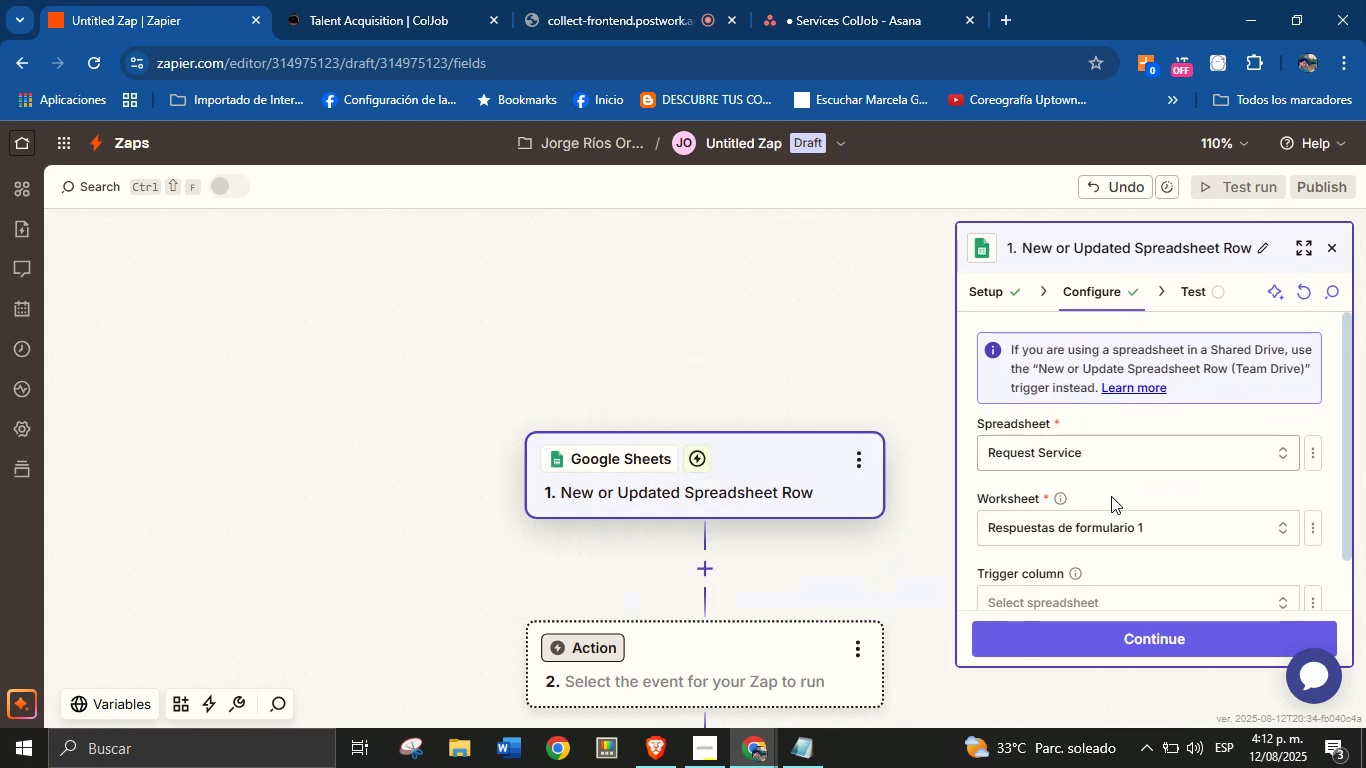 
left_click([1135, 487])
 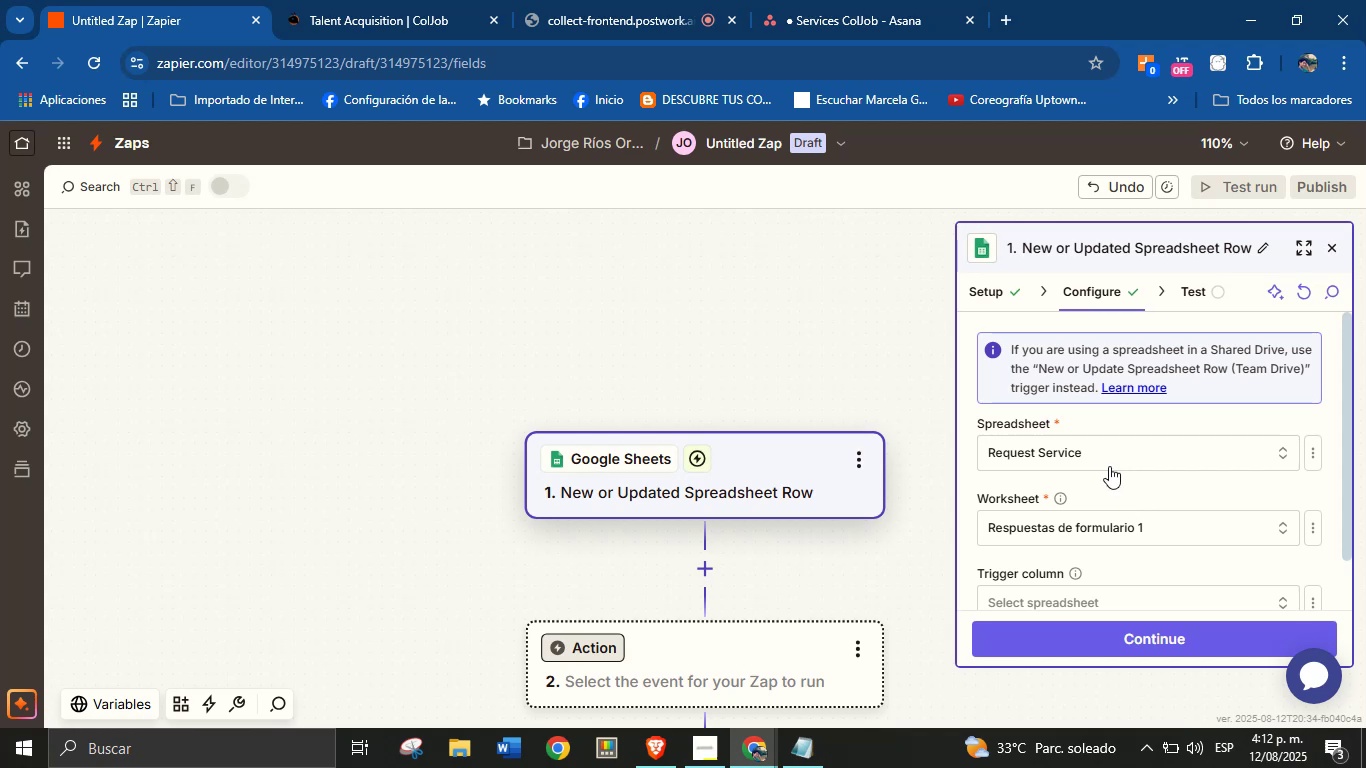 
scroll: coordinate [1092, 434], scroll_direction: down, amount: 3.0
 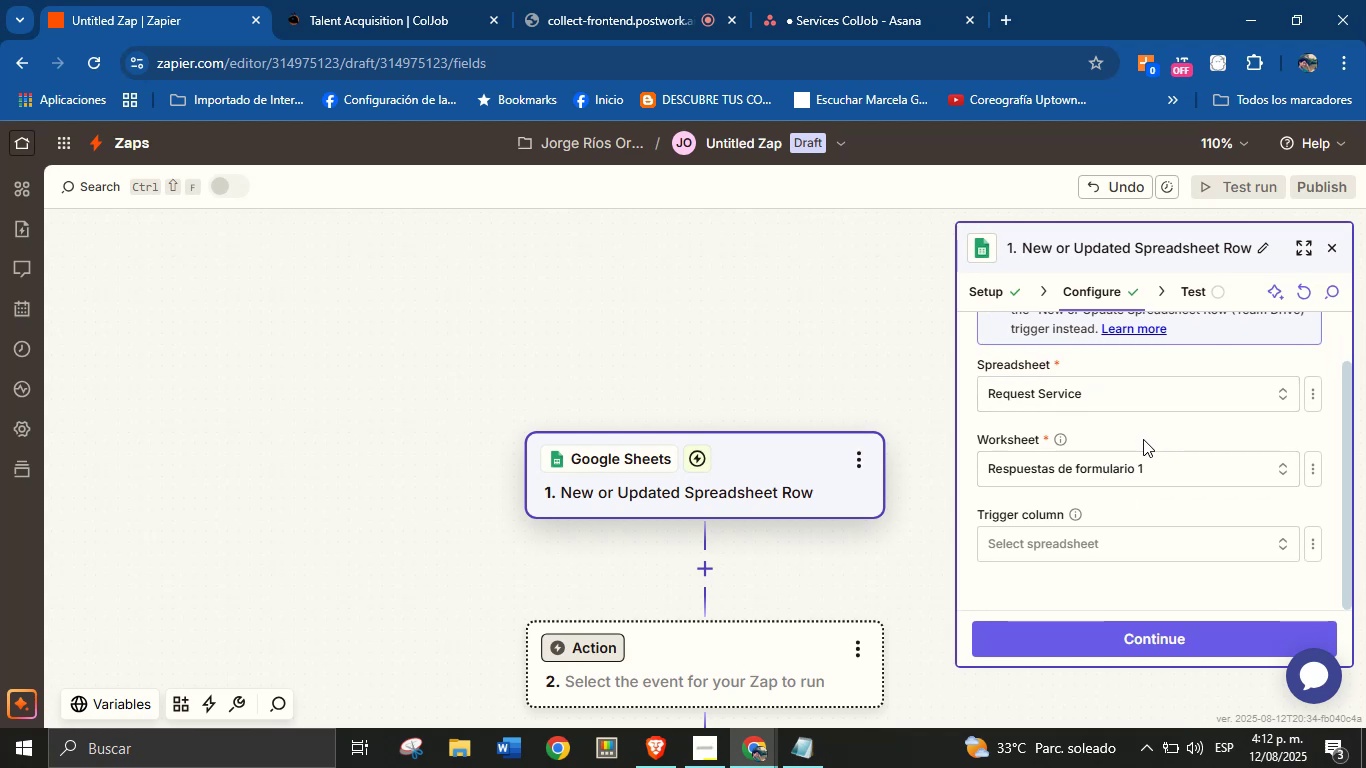 
scroll: coordinate [1135, 507], scroll_direction: up, amount: 2.0
 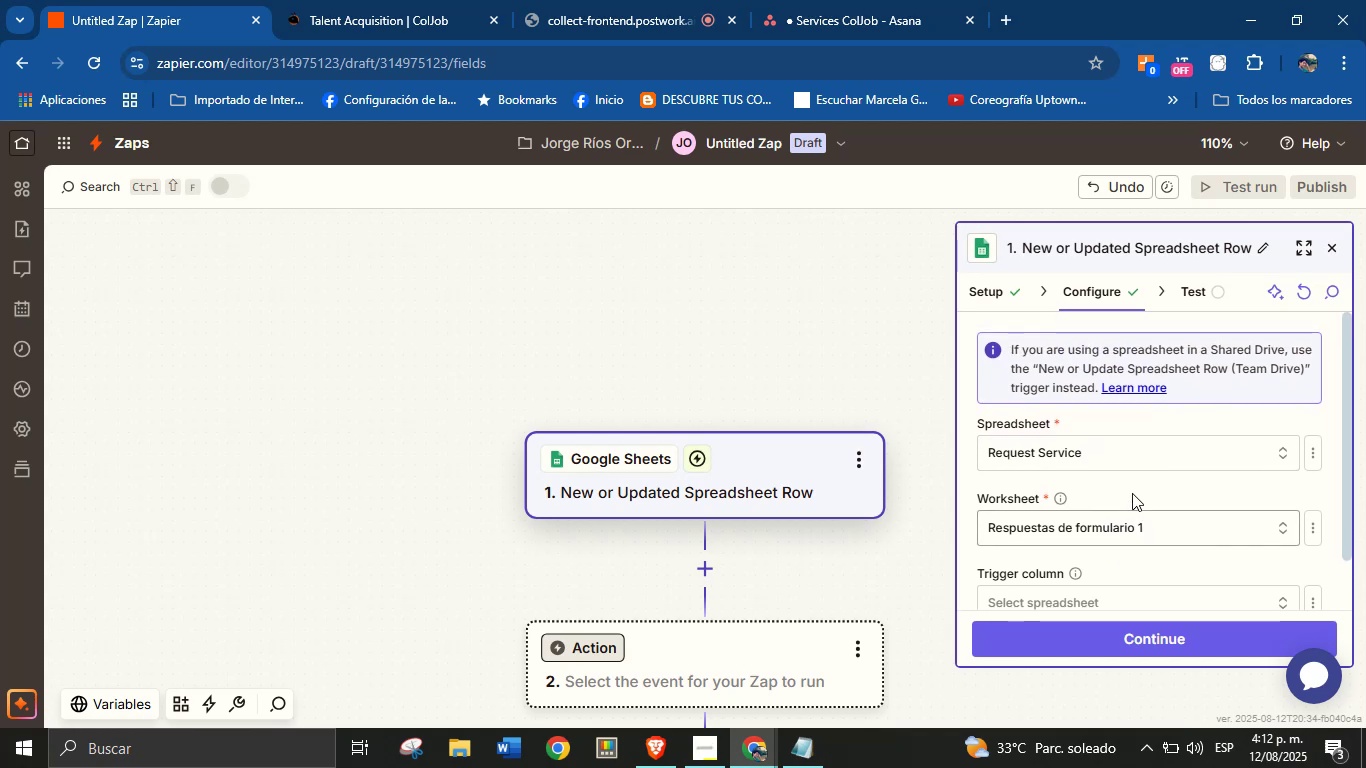 
scroll: coordinate [1110, 431], scroll_direction: down, amount: 2.0
 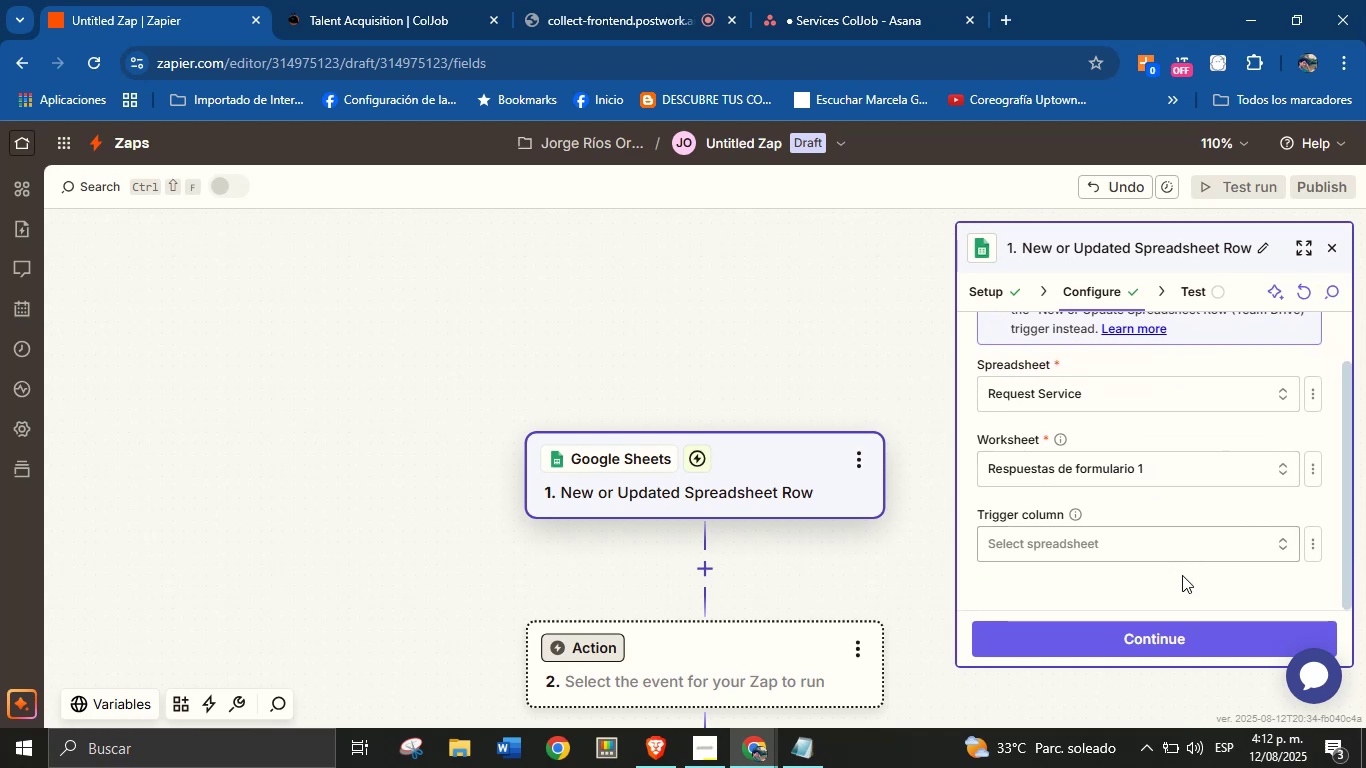 
scroll: coordinate [1155, 503], scroll_direction: none, amount: 0.0
 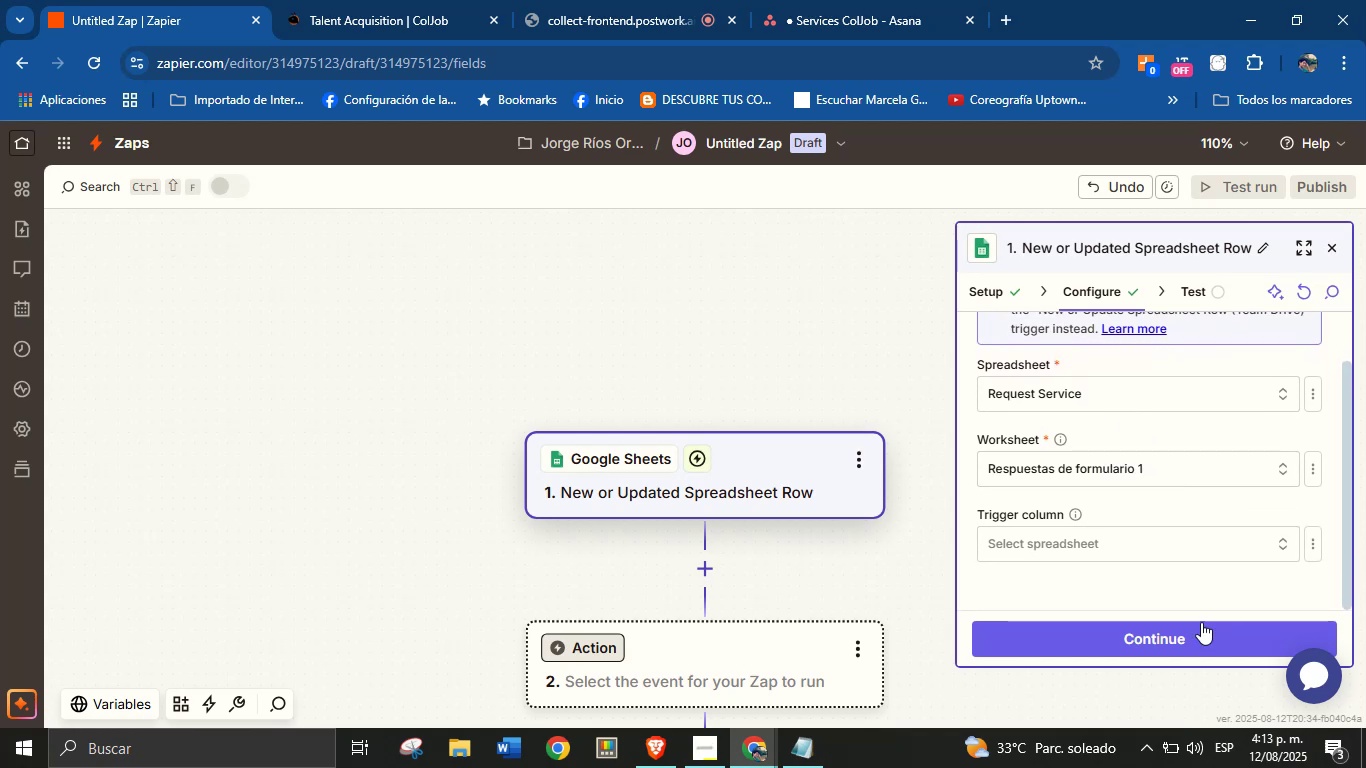 
left_click([1201, 628])
 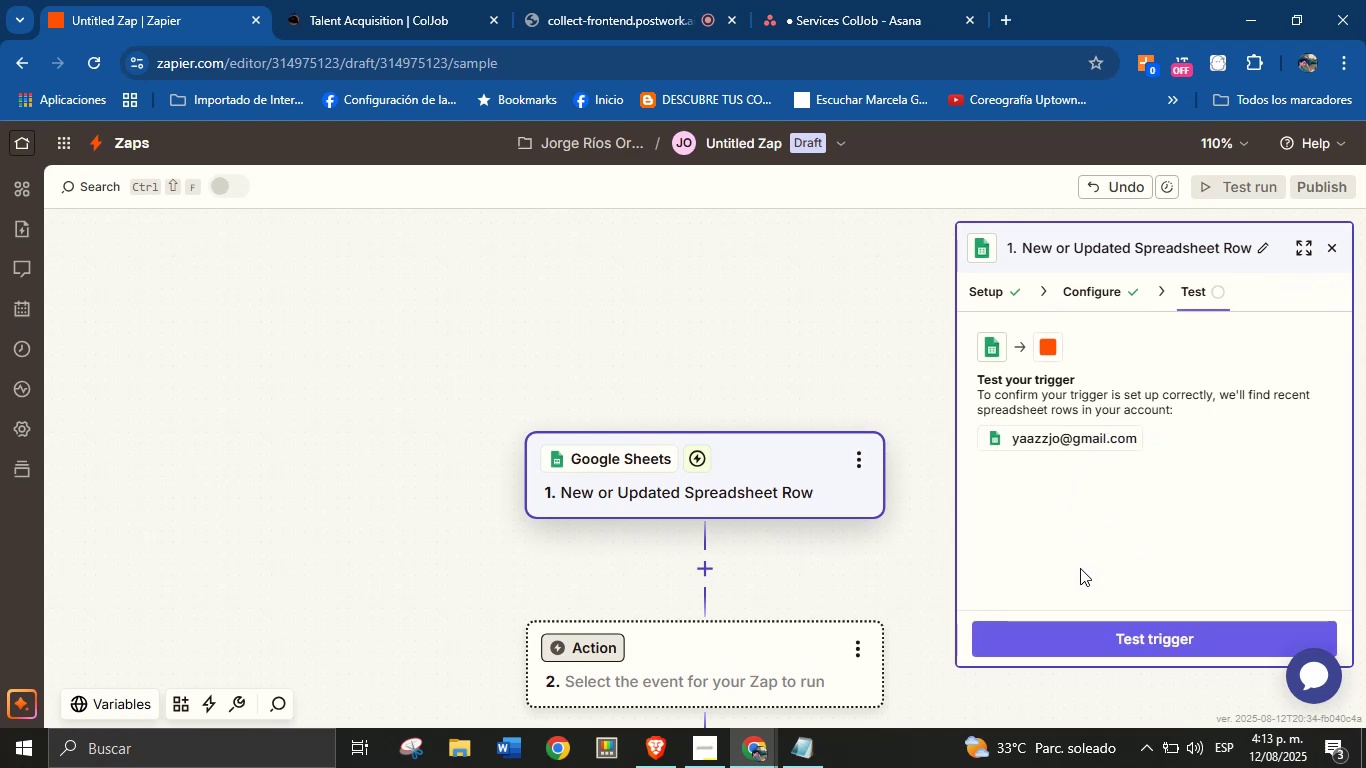 
left_click([1110, 632])
 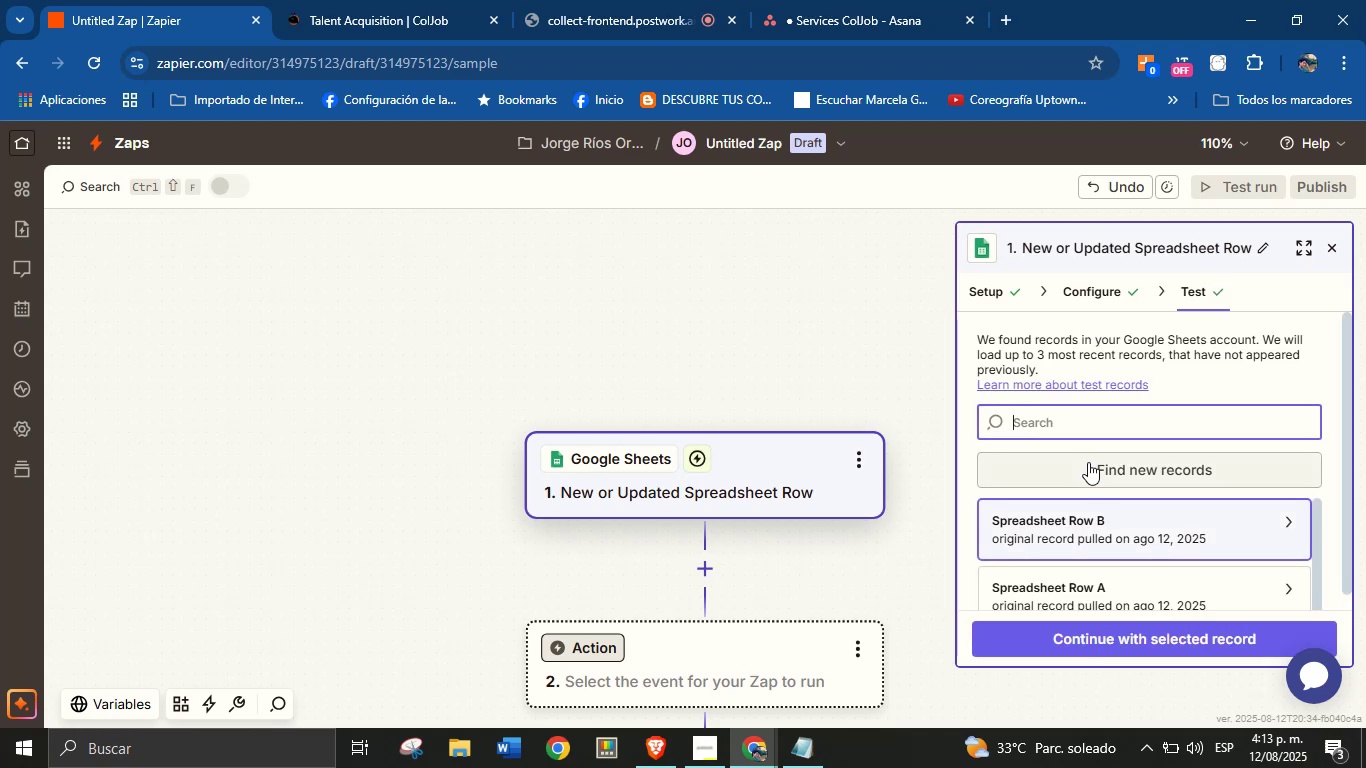 
left_click([1099, 519])
 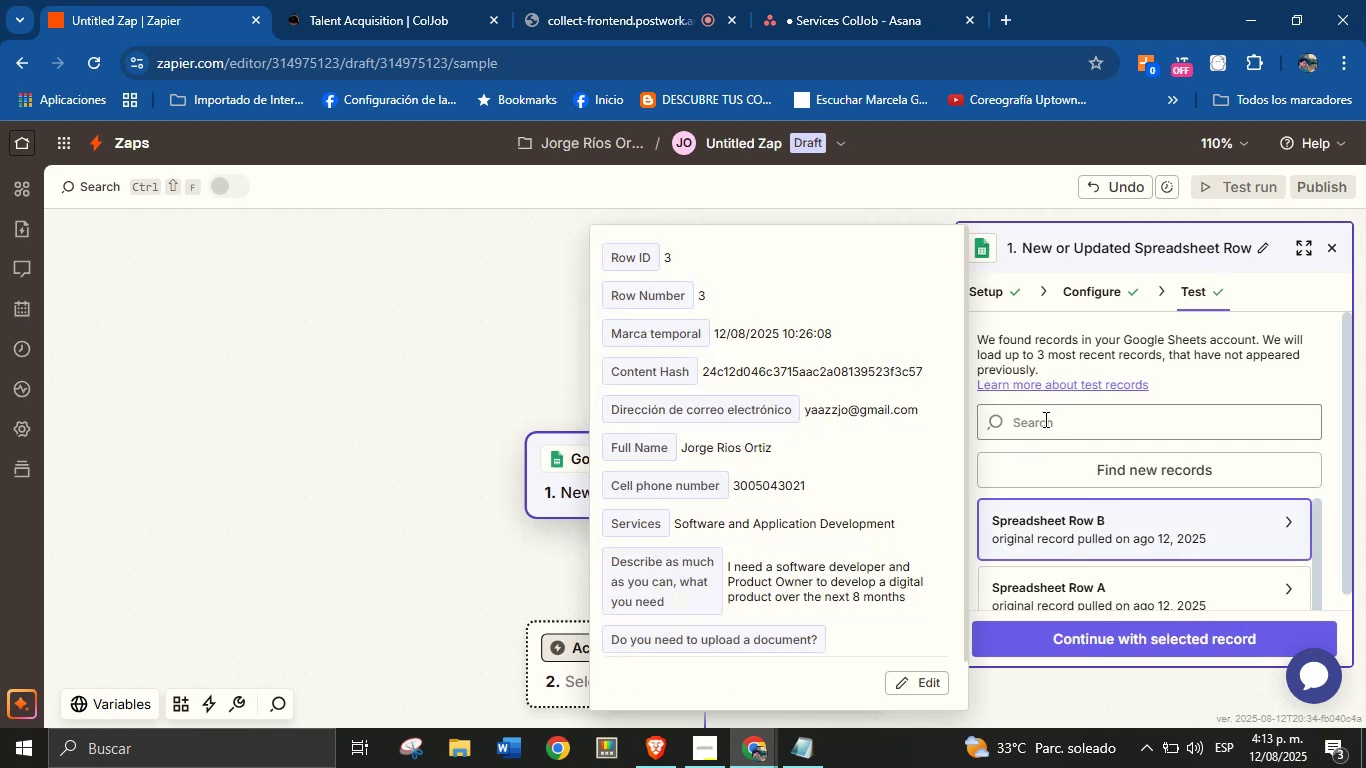 
left_click([1220, 390])
 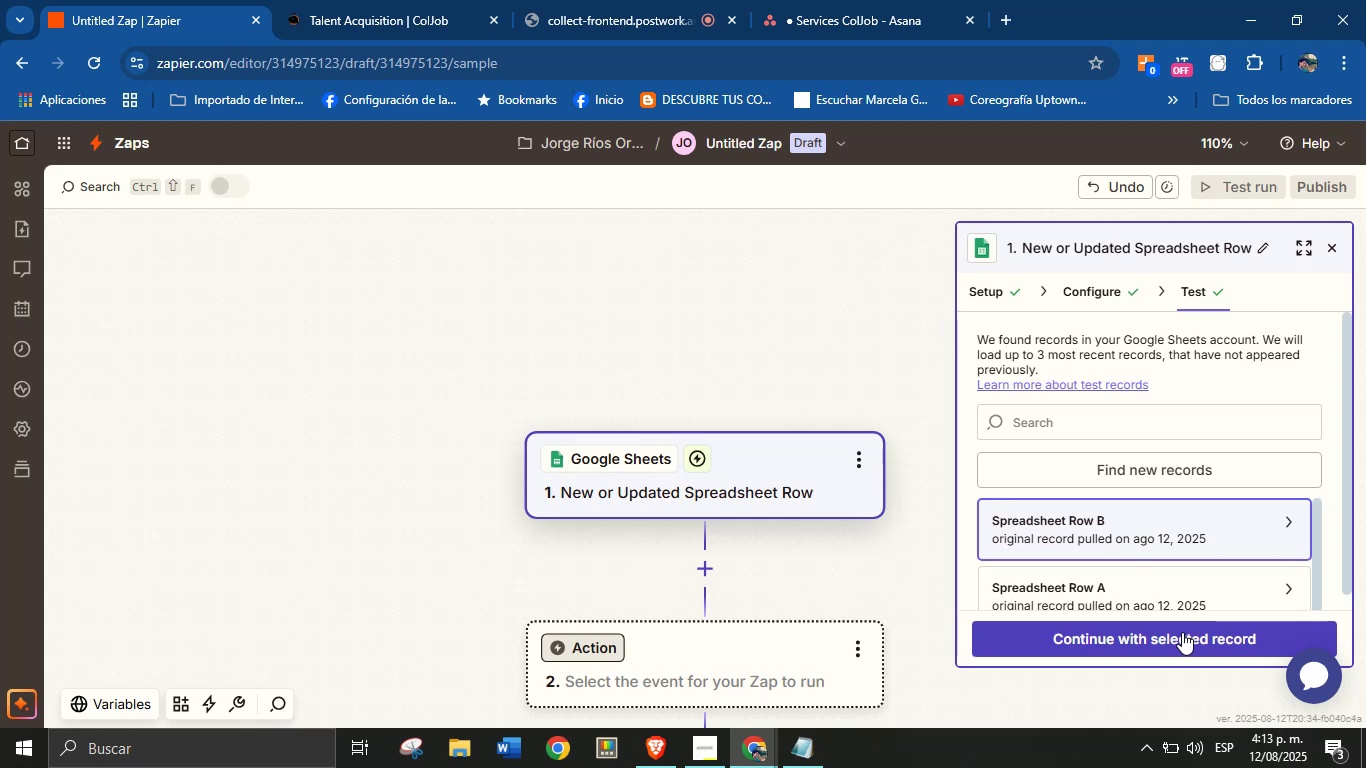 
wait(7.8)
 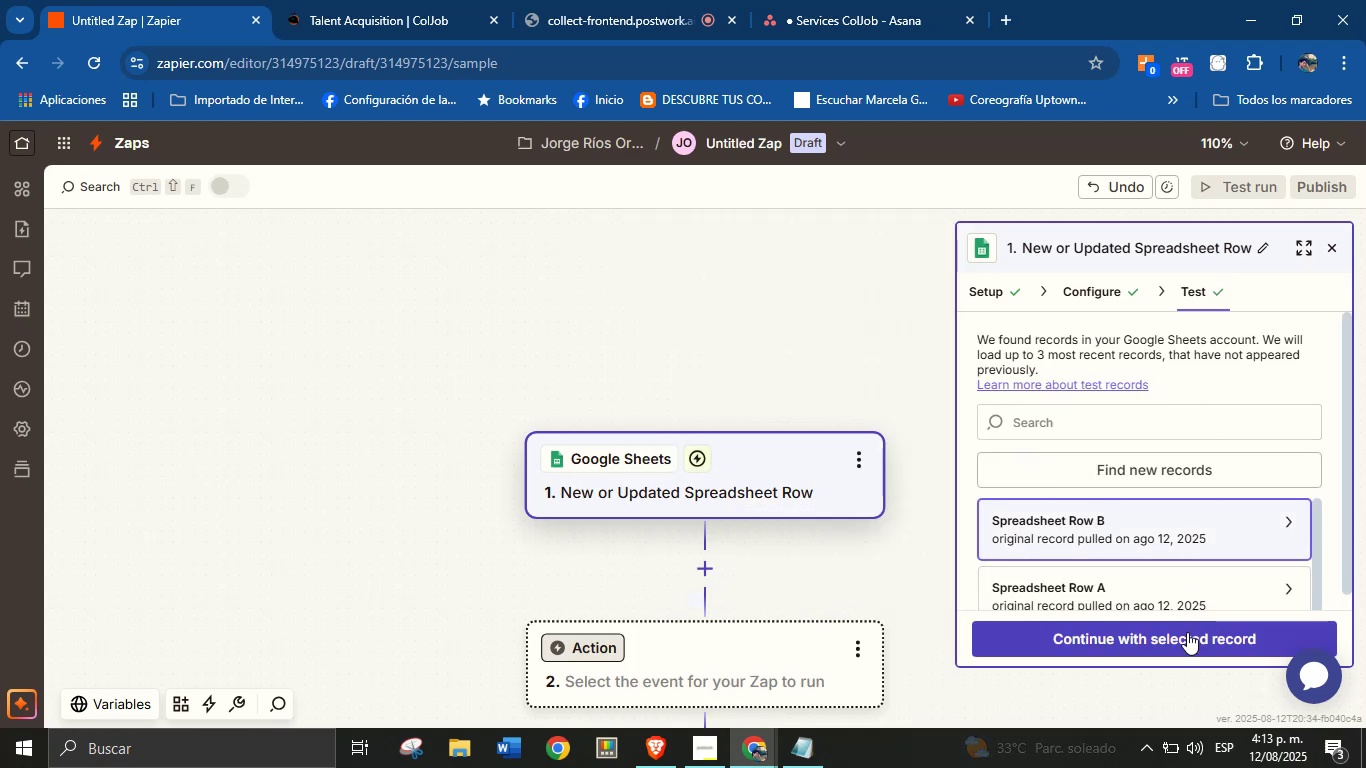 
left_click([1182, 632])
 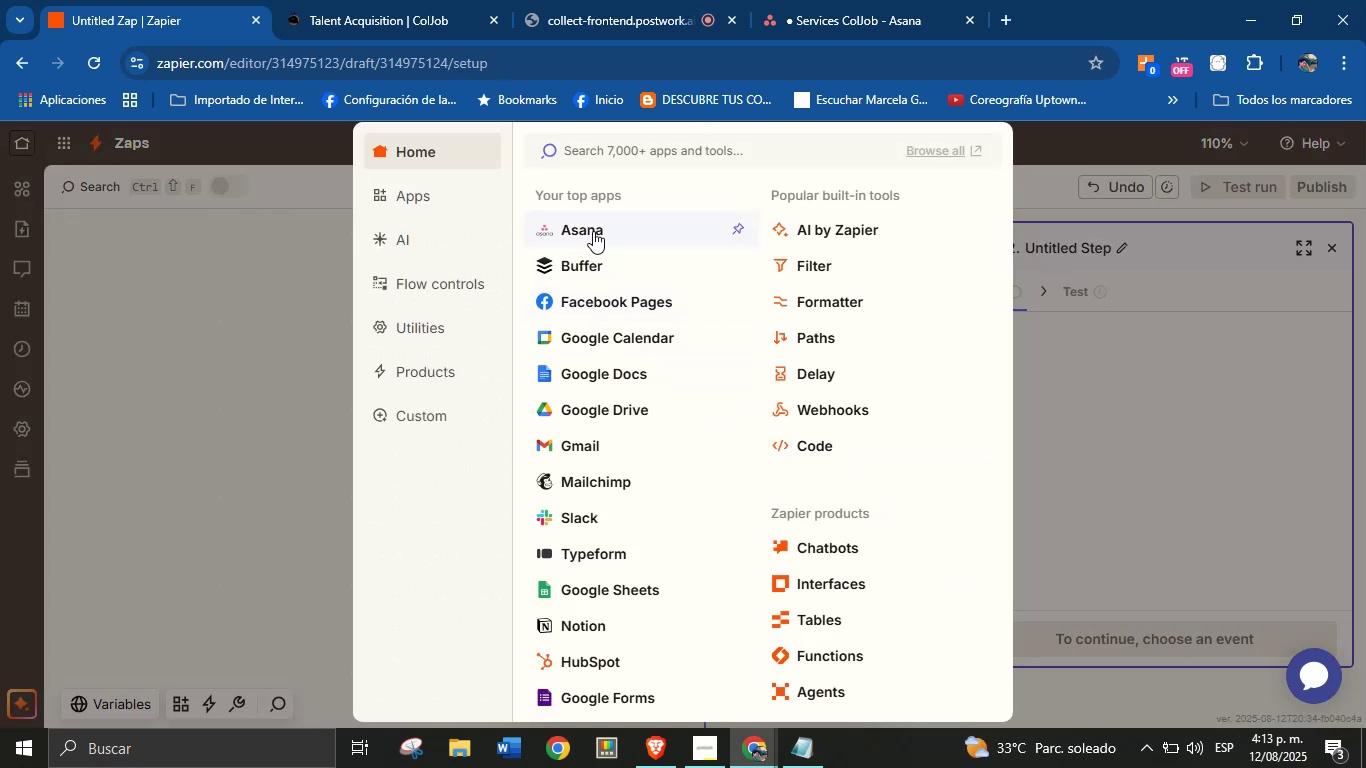 
wait(11.09)
 